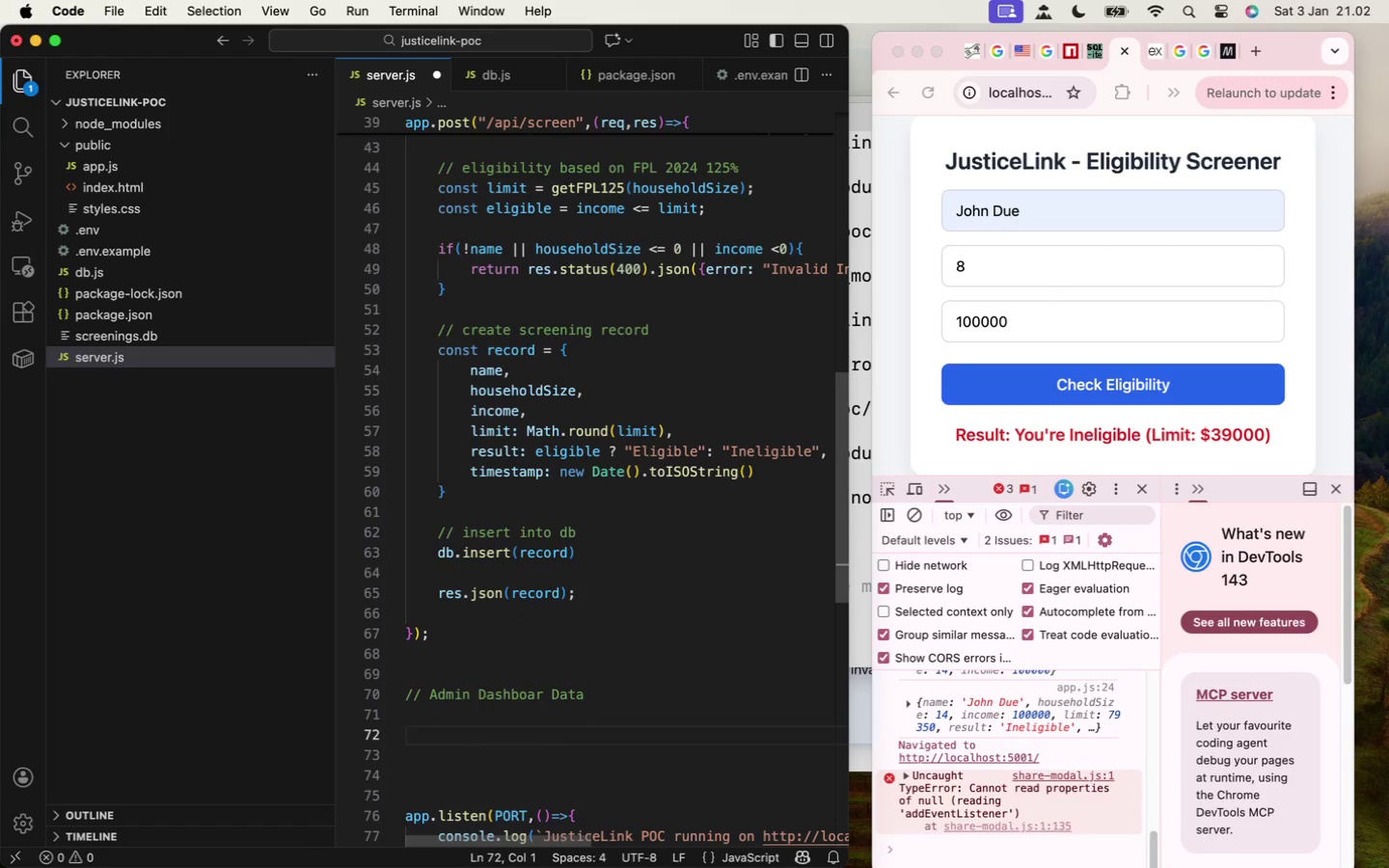 
type(appg)
key(Backspace)
key(Backspace)
type(p.get("/api/admin)
 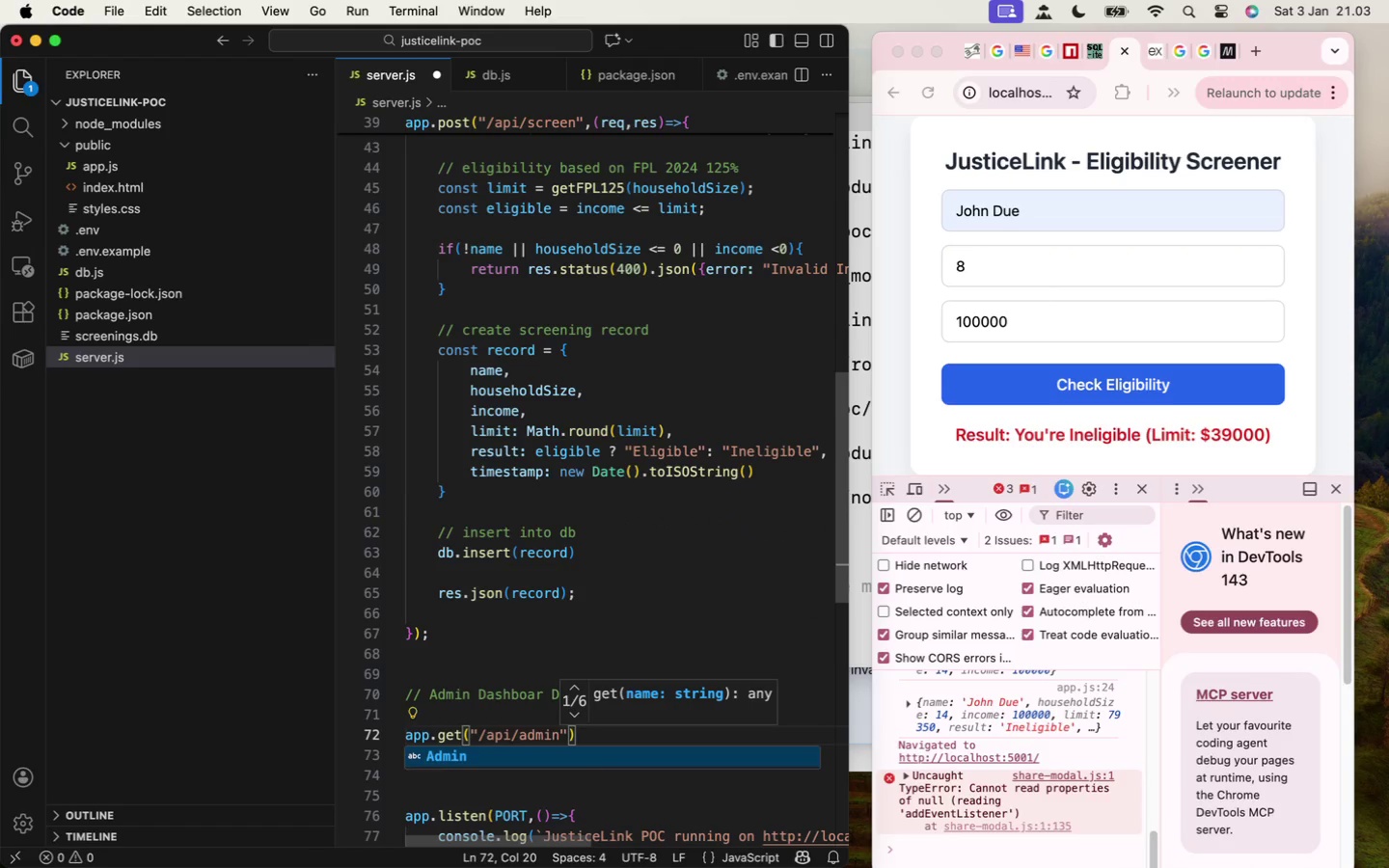 
key(ArrowRight)
 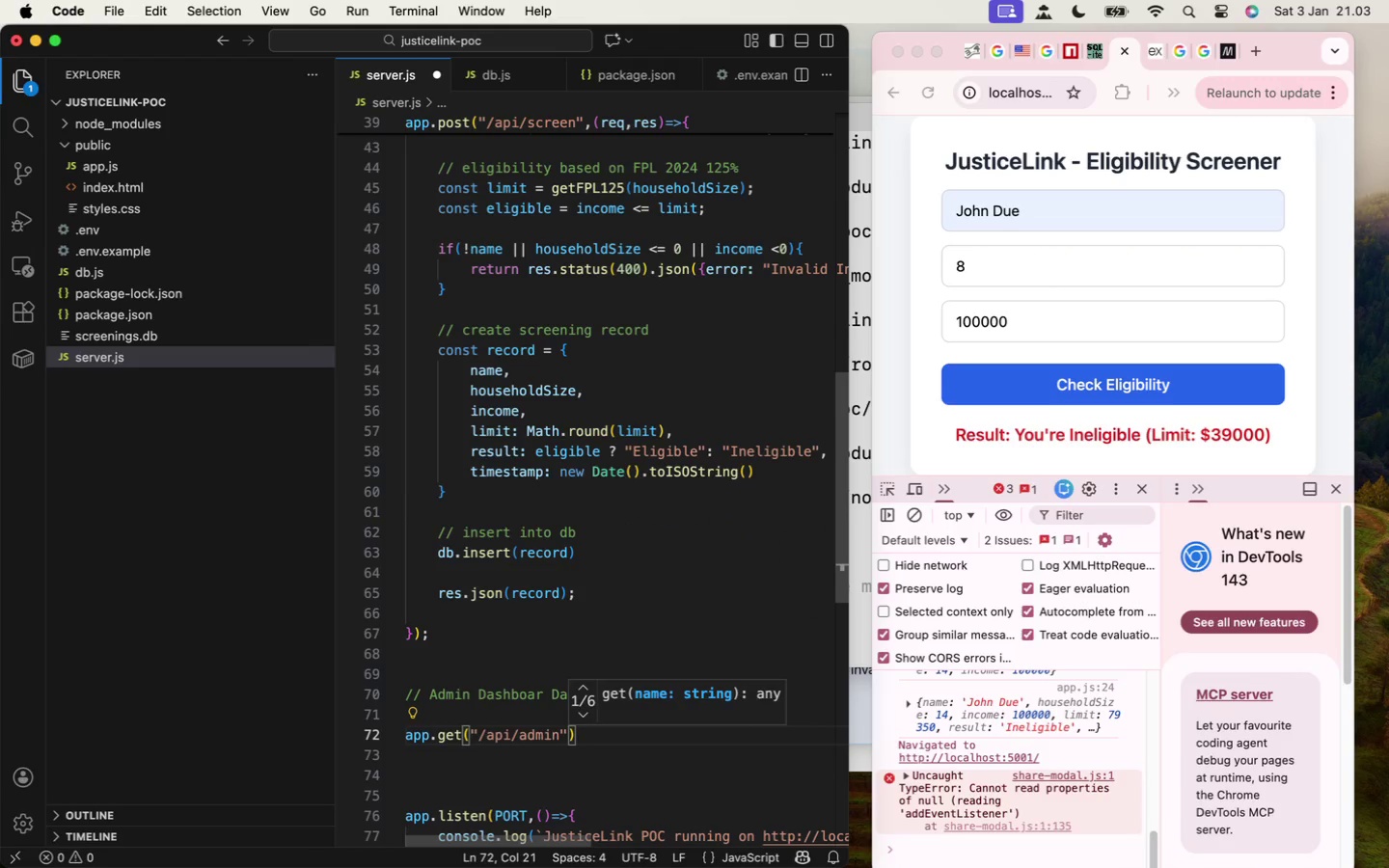 
key(Comma)
 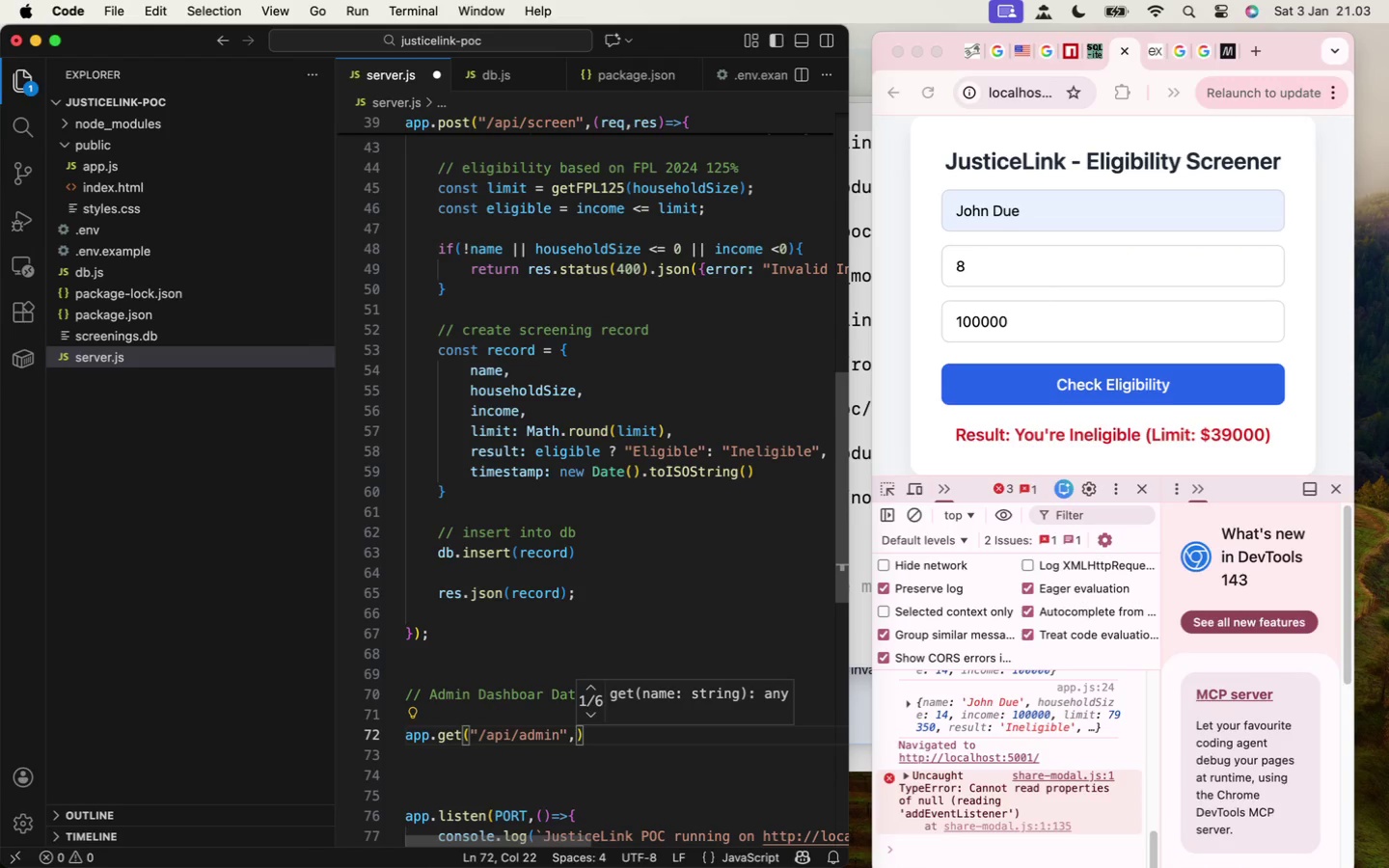 
wait(12.49)
 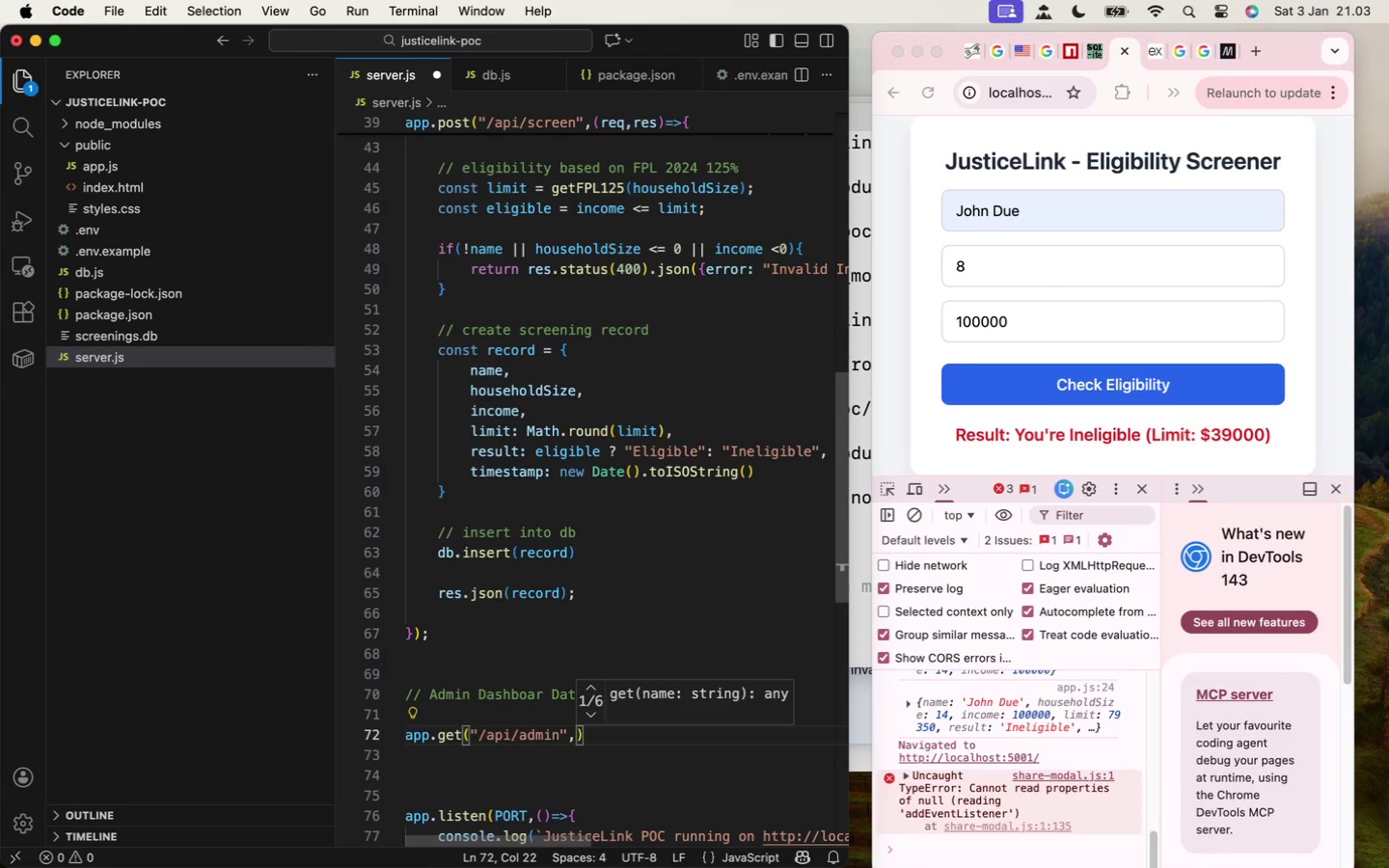 
type((req,res)
 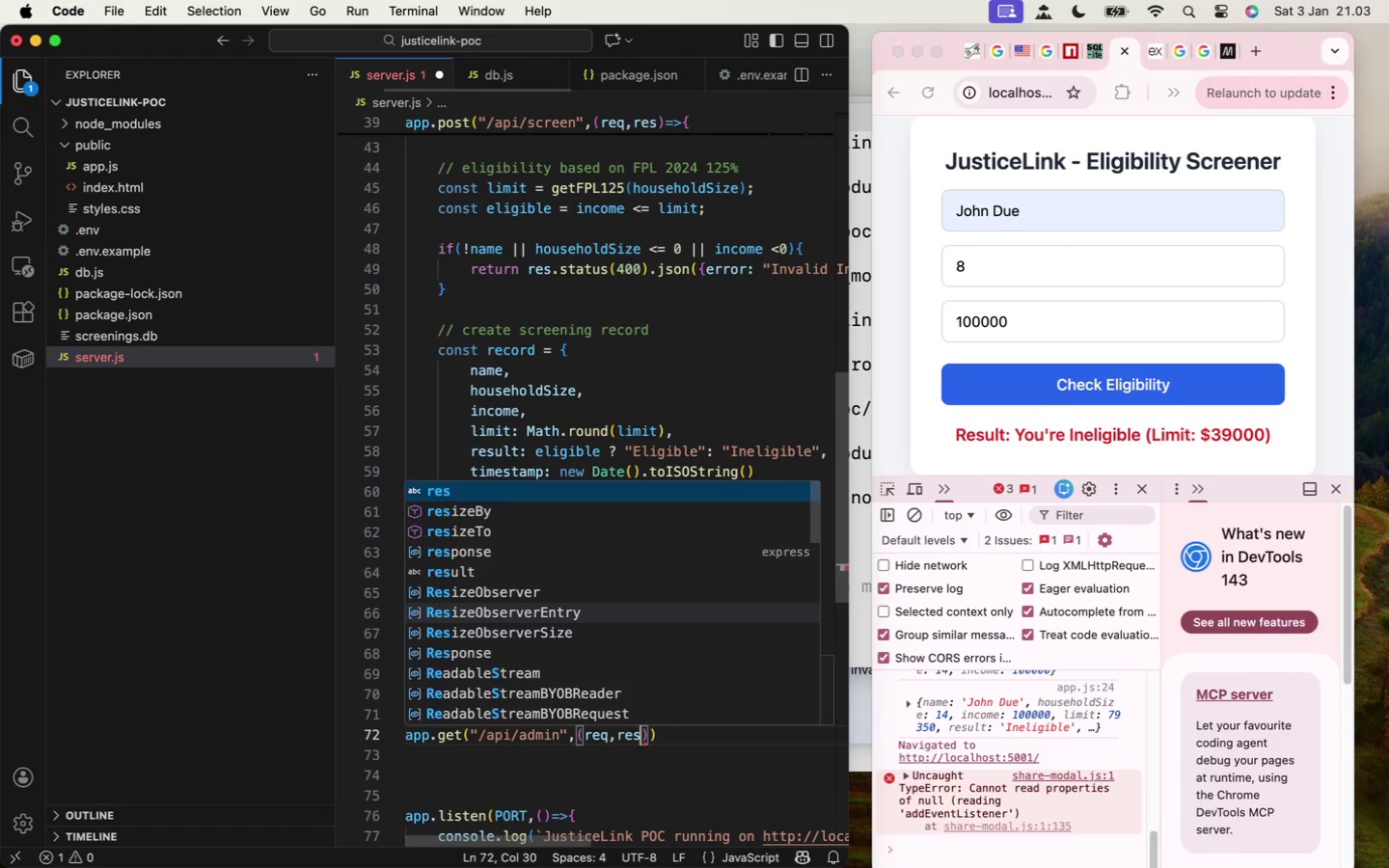 
key(ArrowRight)
 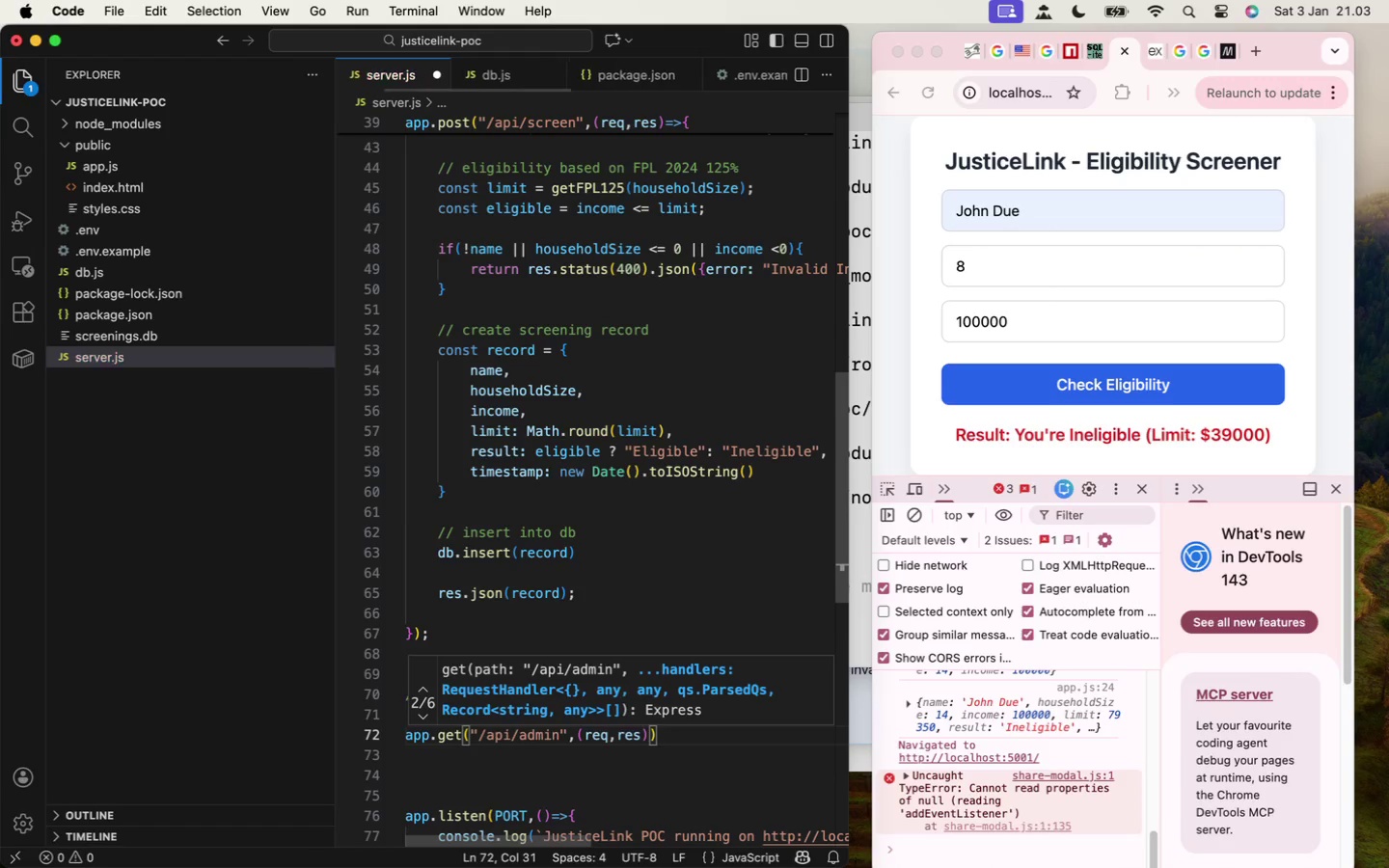 
key(Equal)
 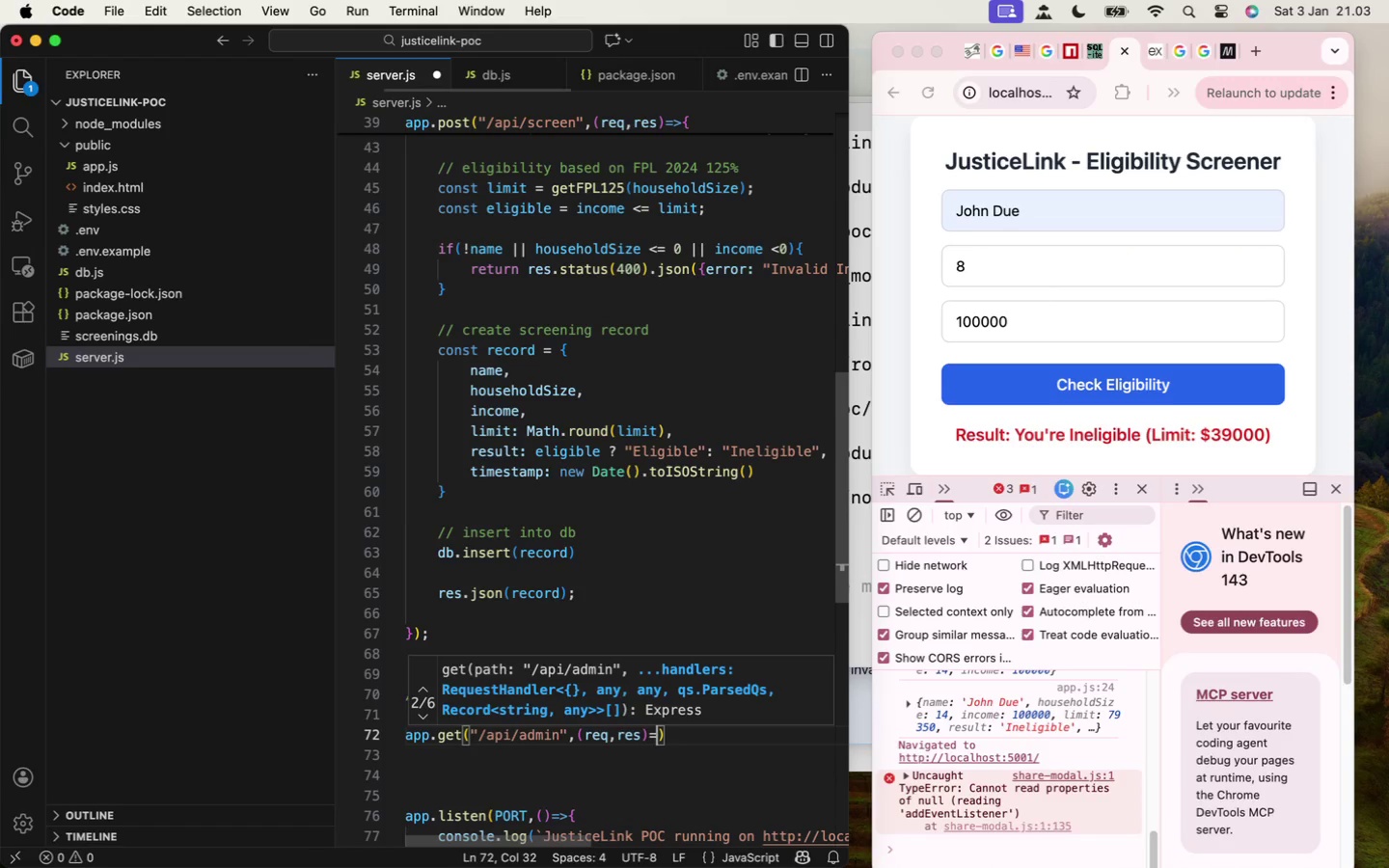 
key(Shift+Period)
 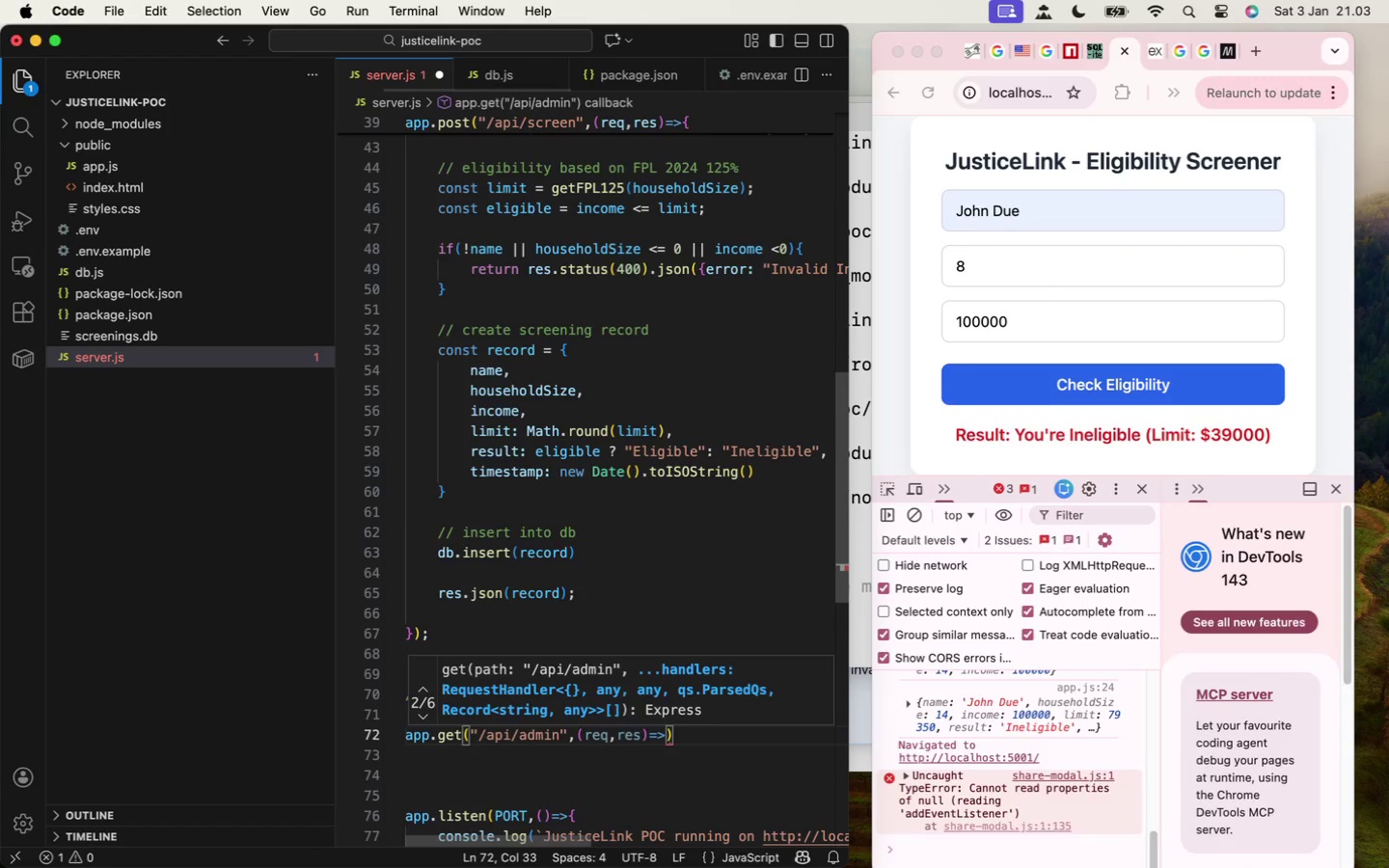 
key(Shift+BracketLeft)
 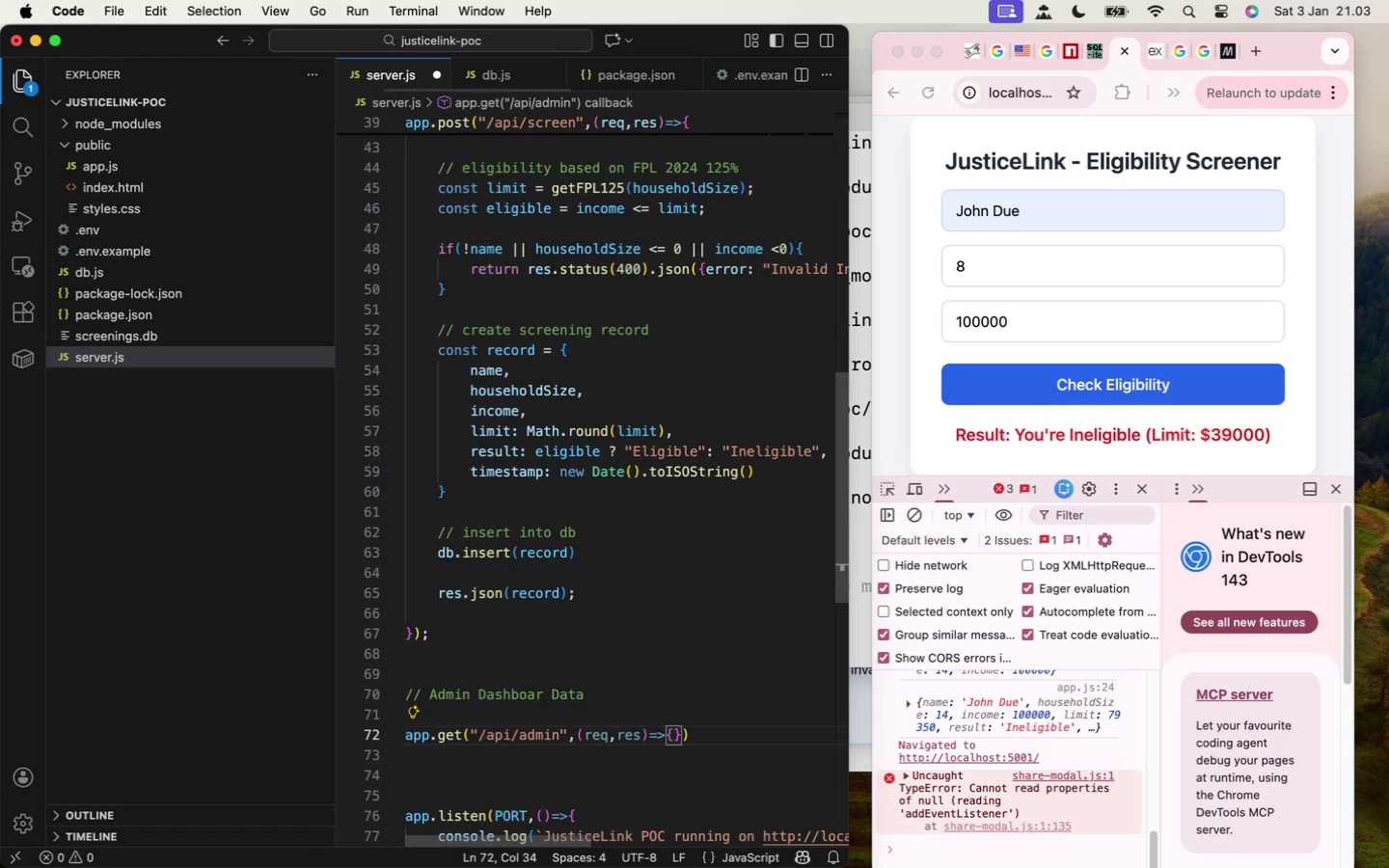 
key(Enter)
 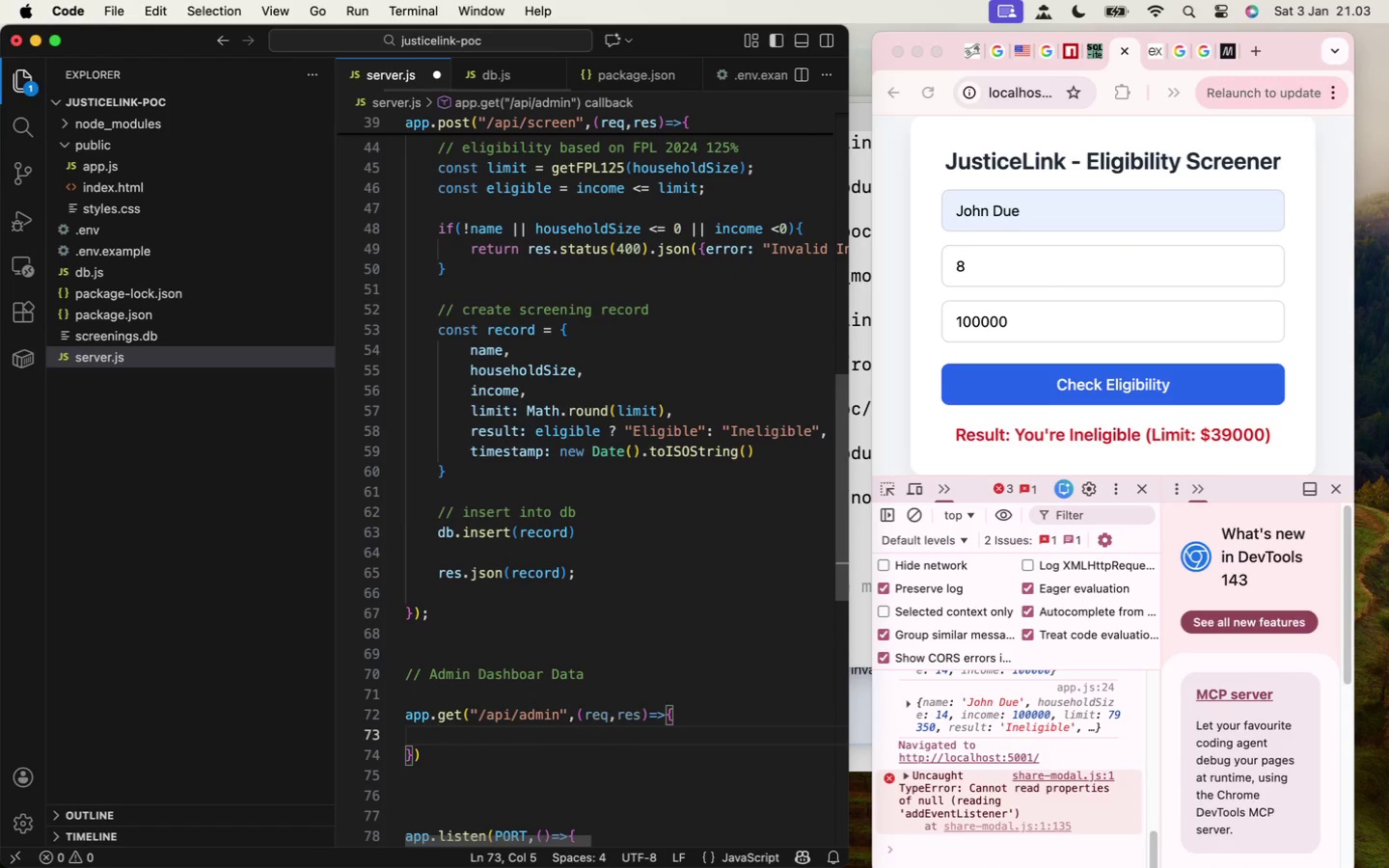 
key(Enter)
 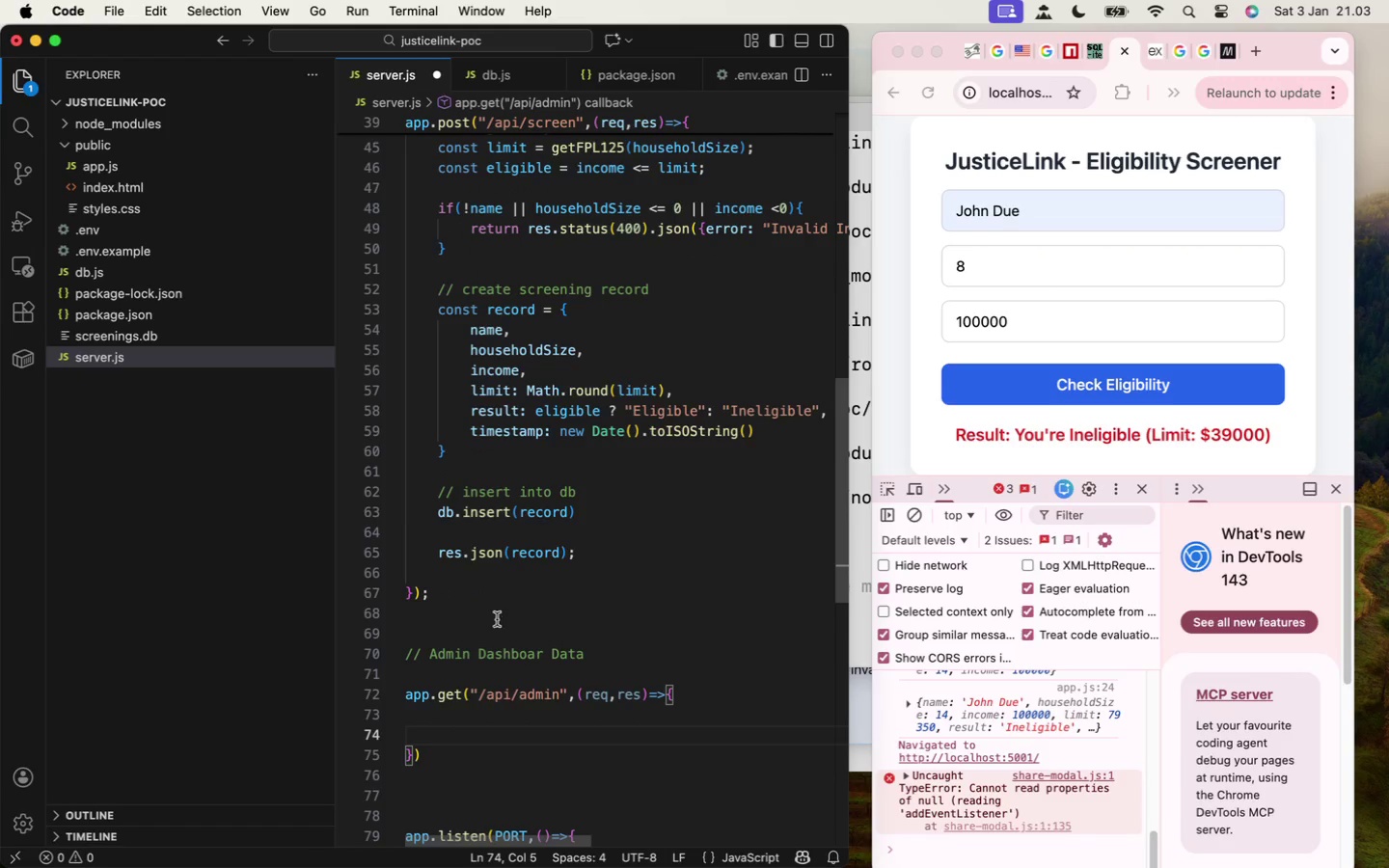 
wait(6.51)
 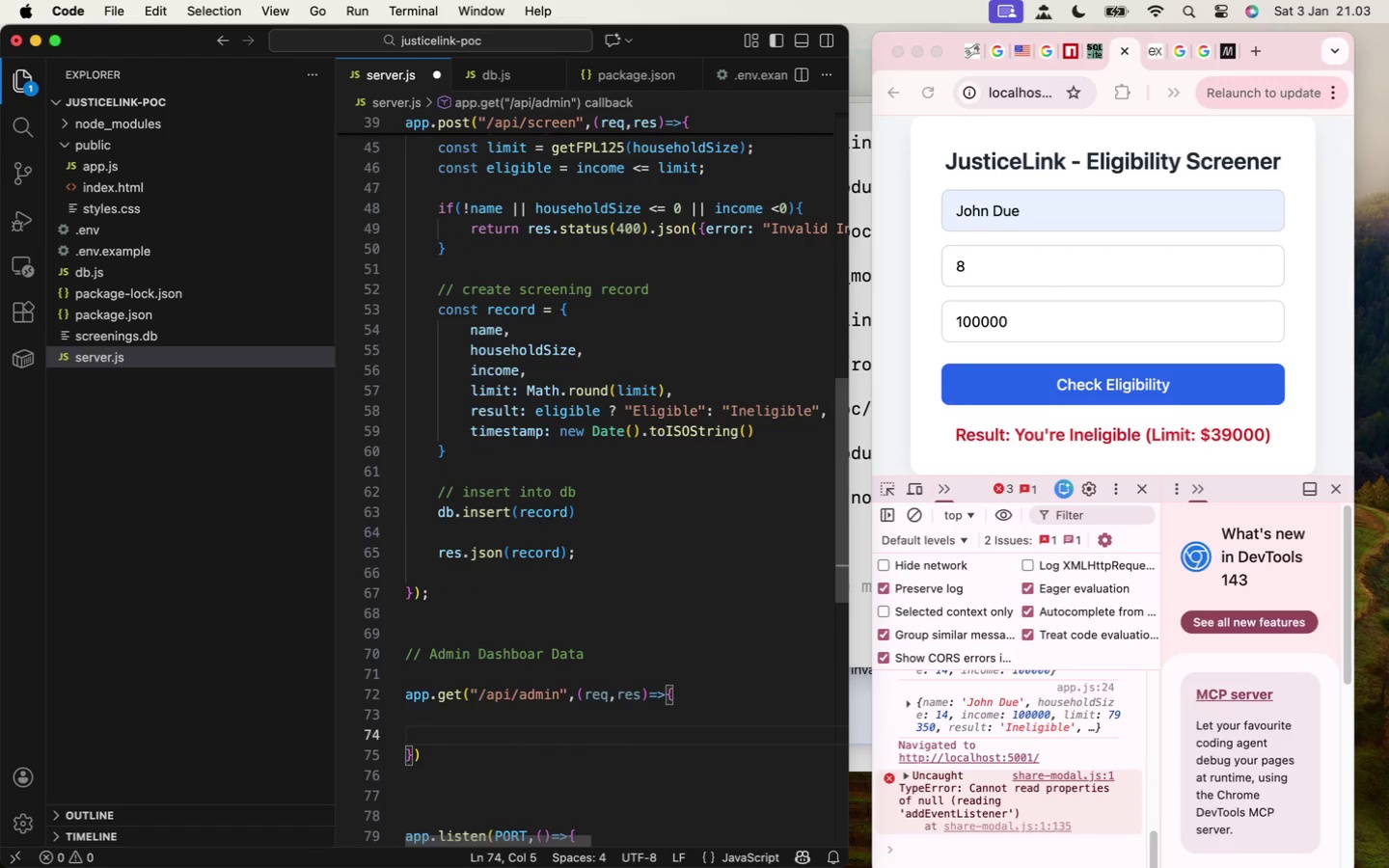 
left_click([568, 660])
 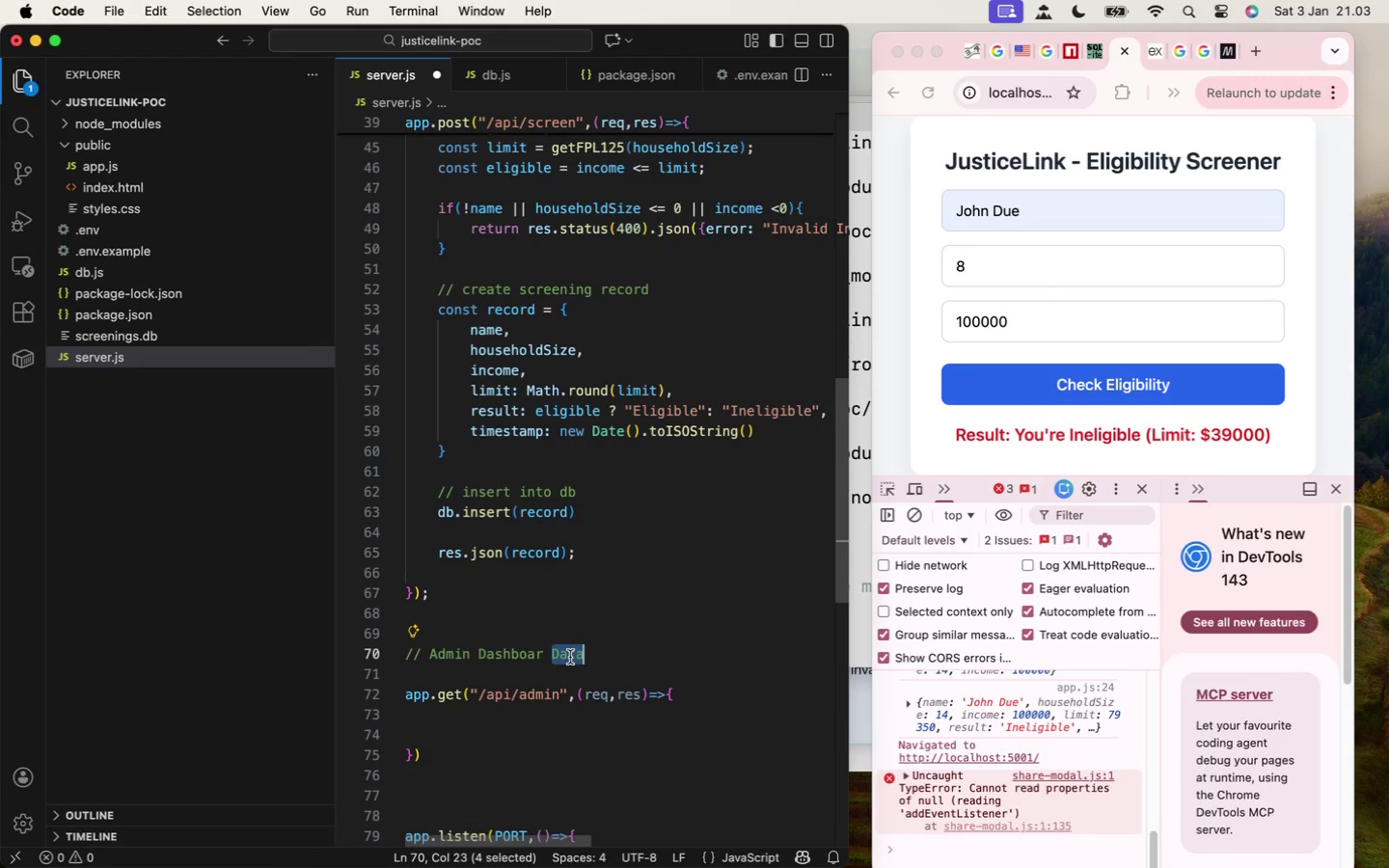 
type(Page (Protected)
 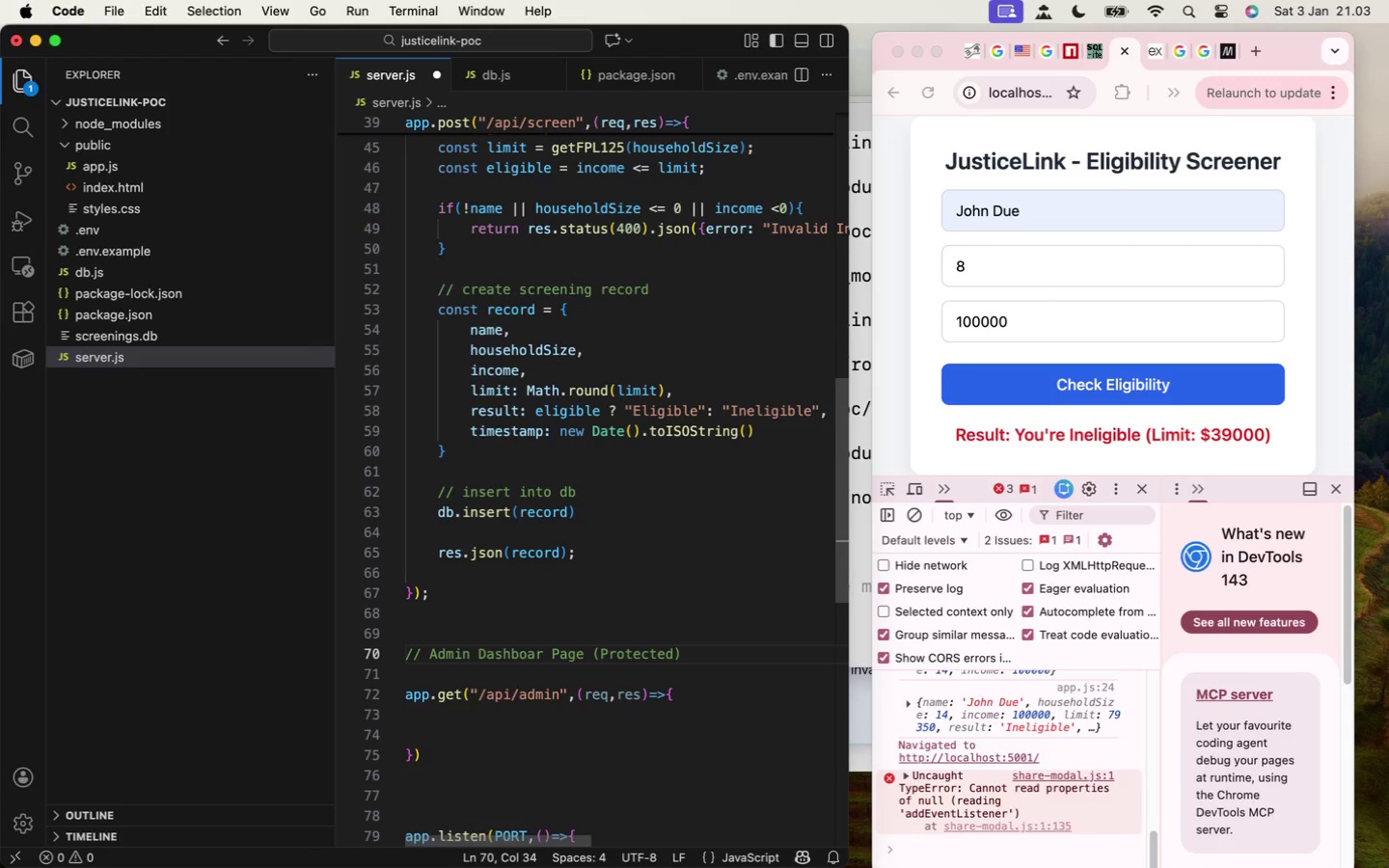 
wait(53.39)
 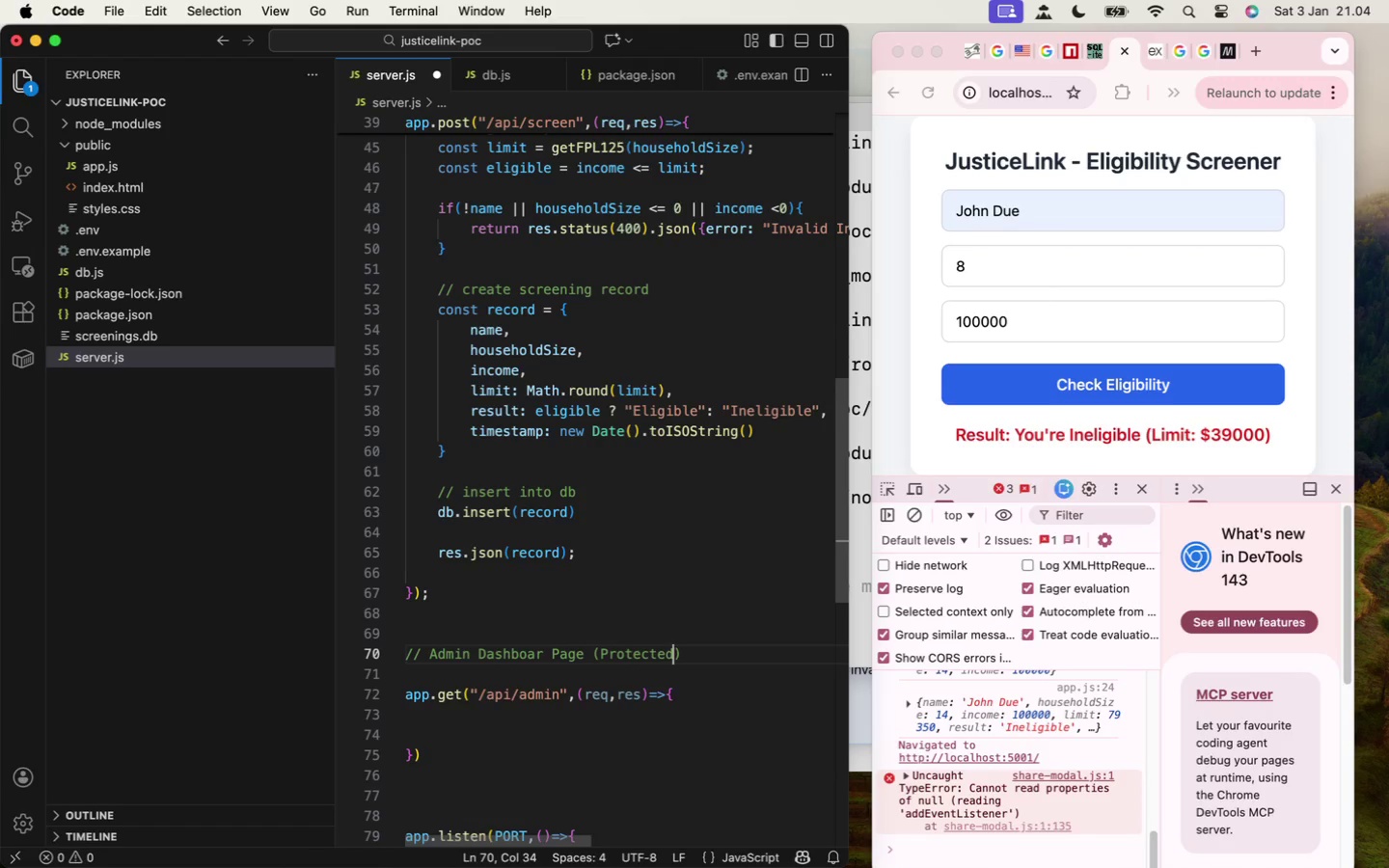 
left_click([580, 656])
 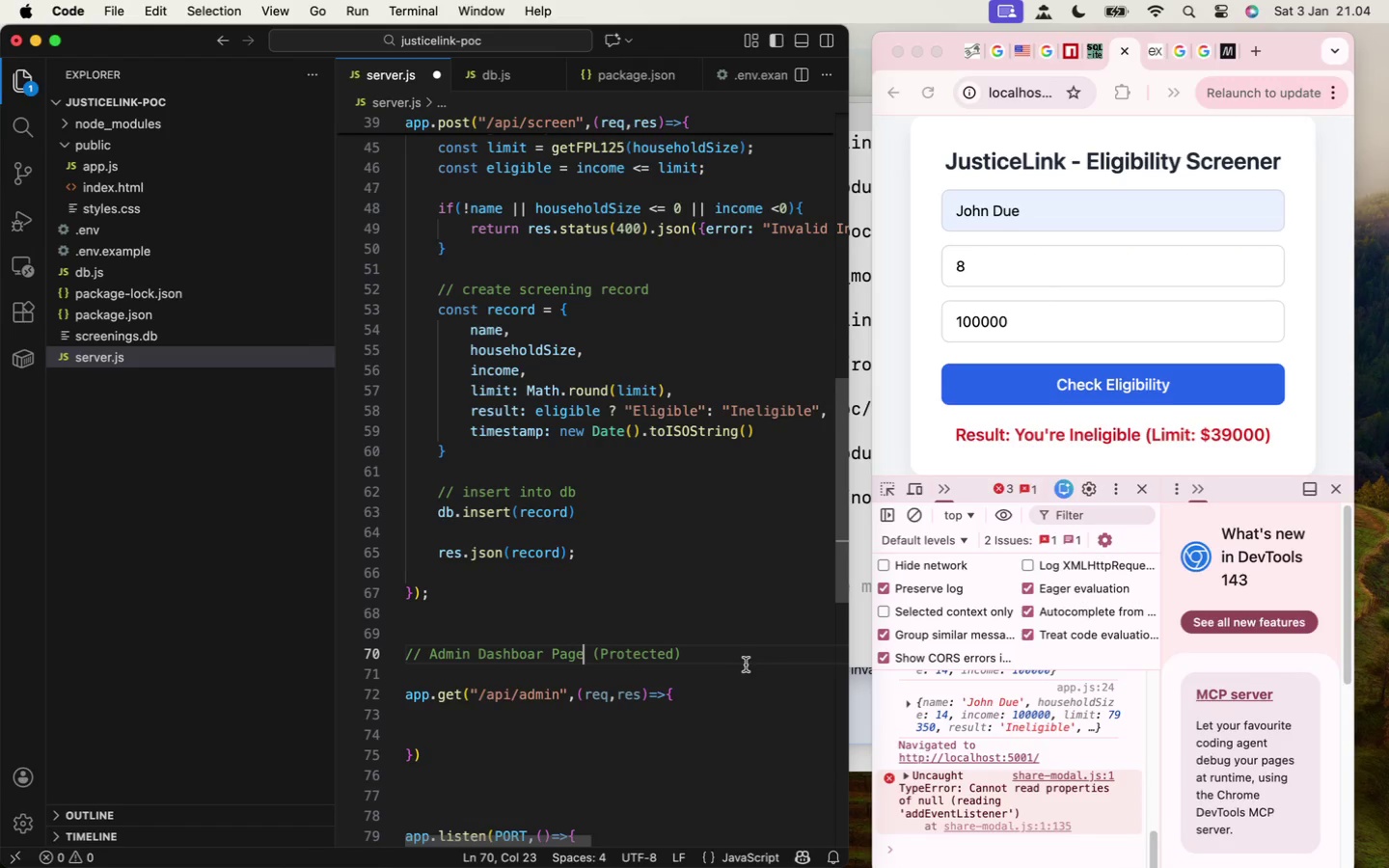 
type( Daa)
key(Backspace)
type(ta)
 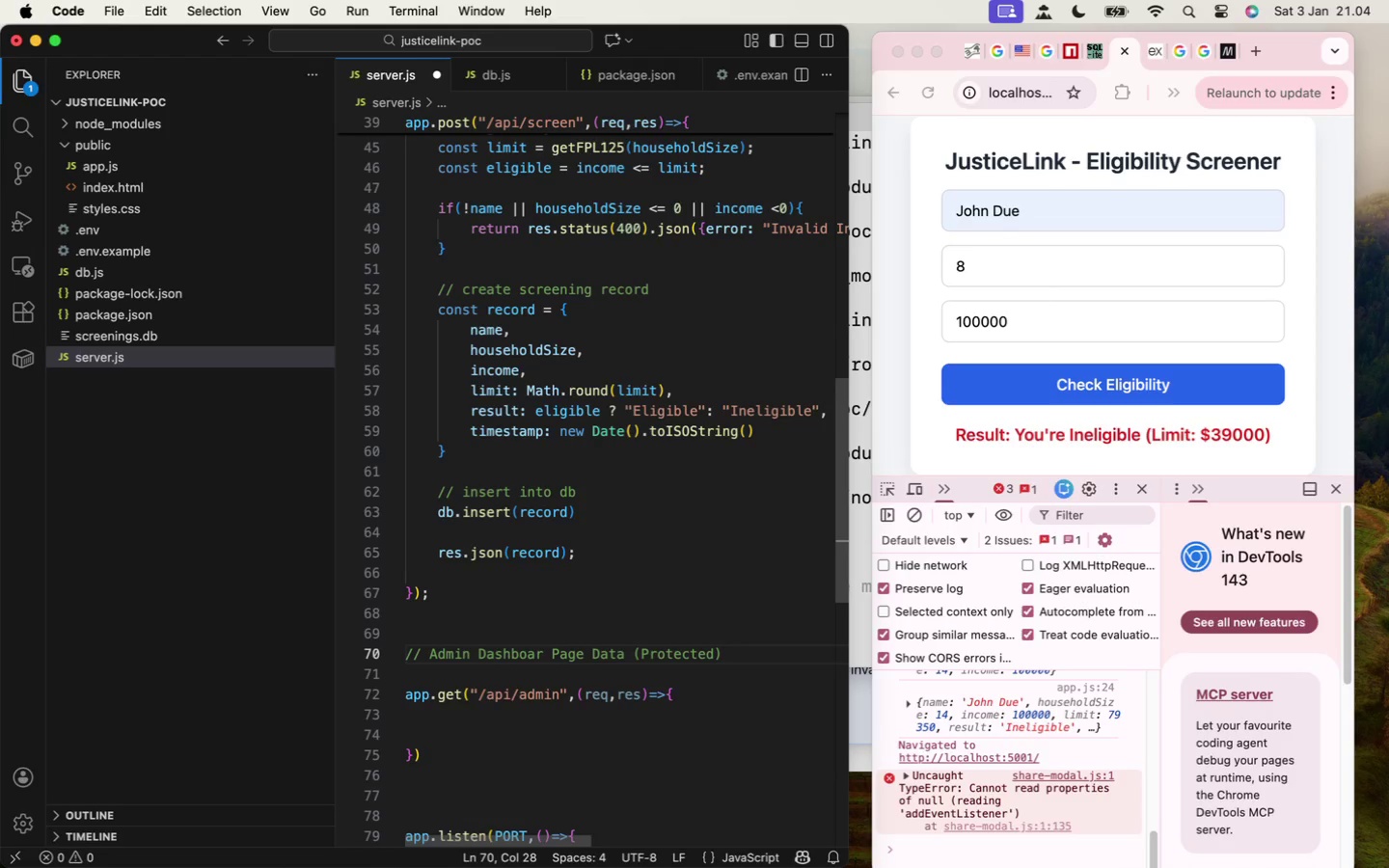 
key(Meta+S)
 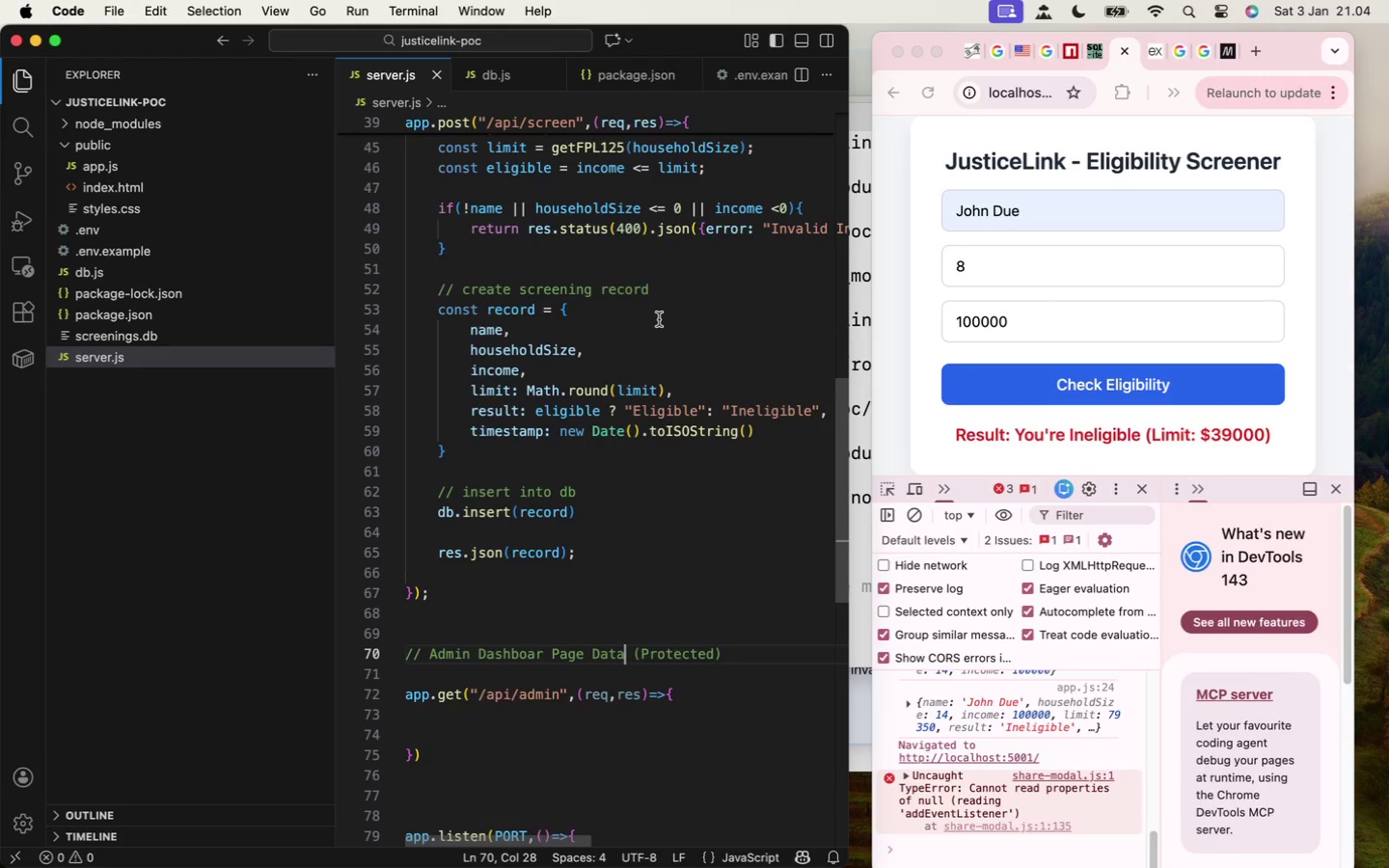 
wait(24.5)
 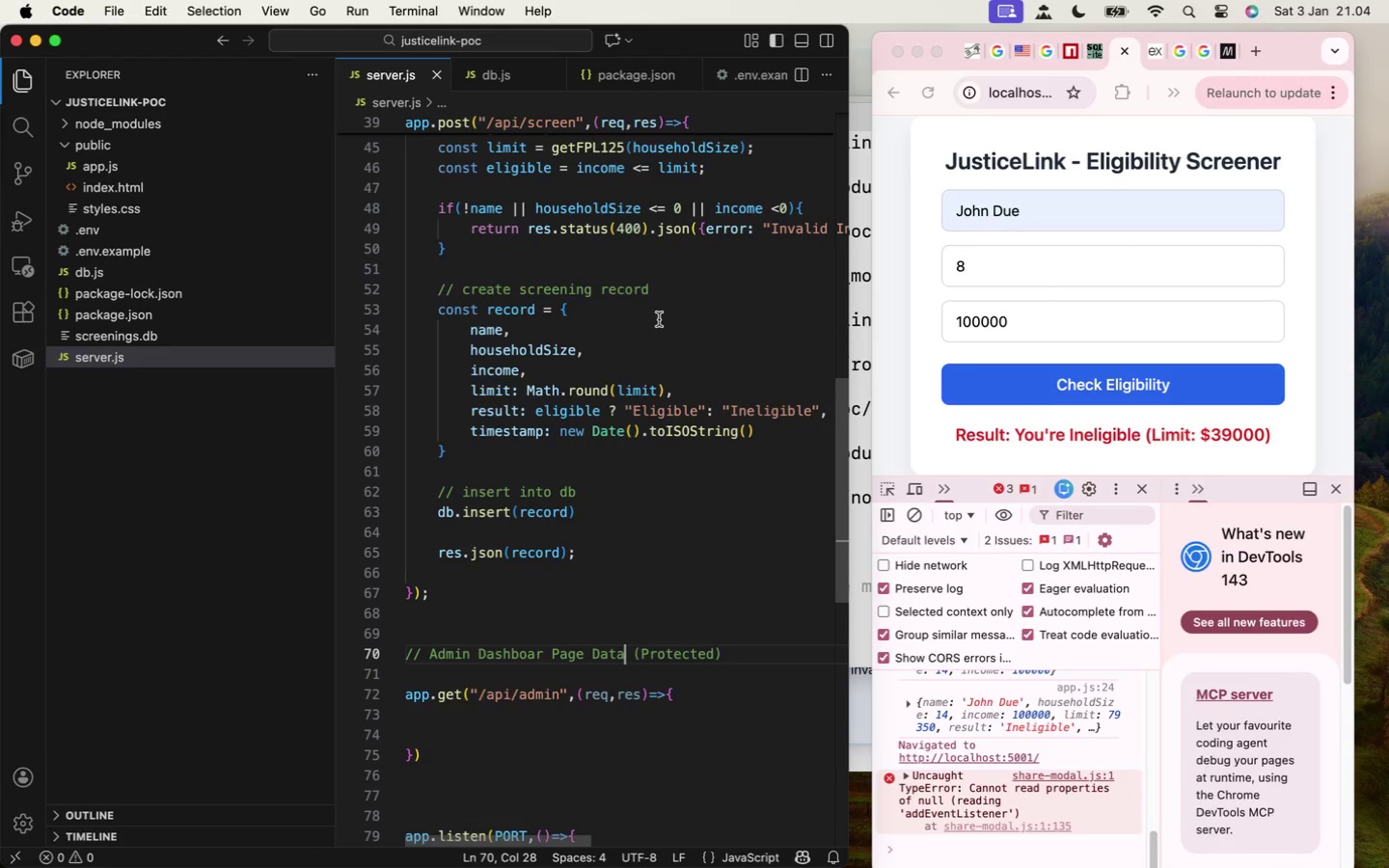 
left_click([249, 103])
 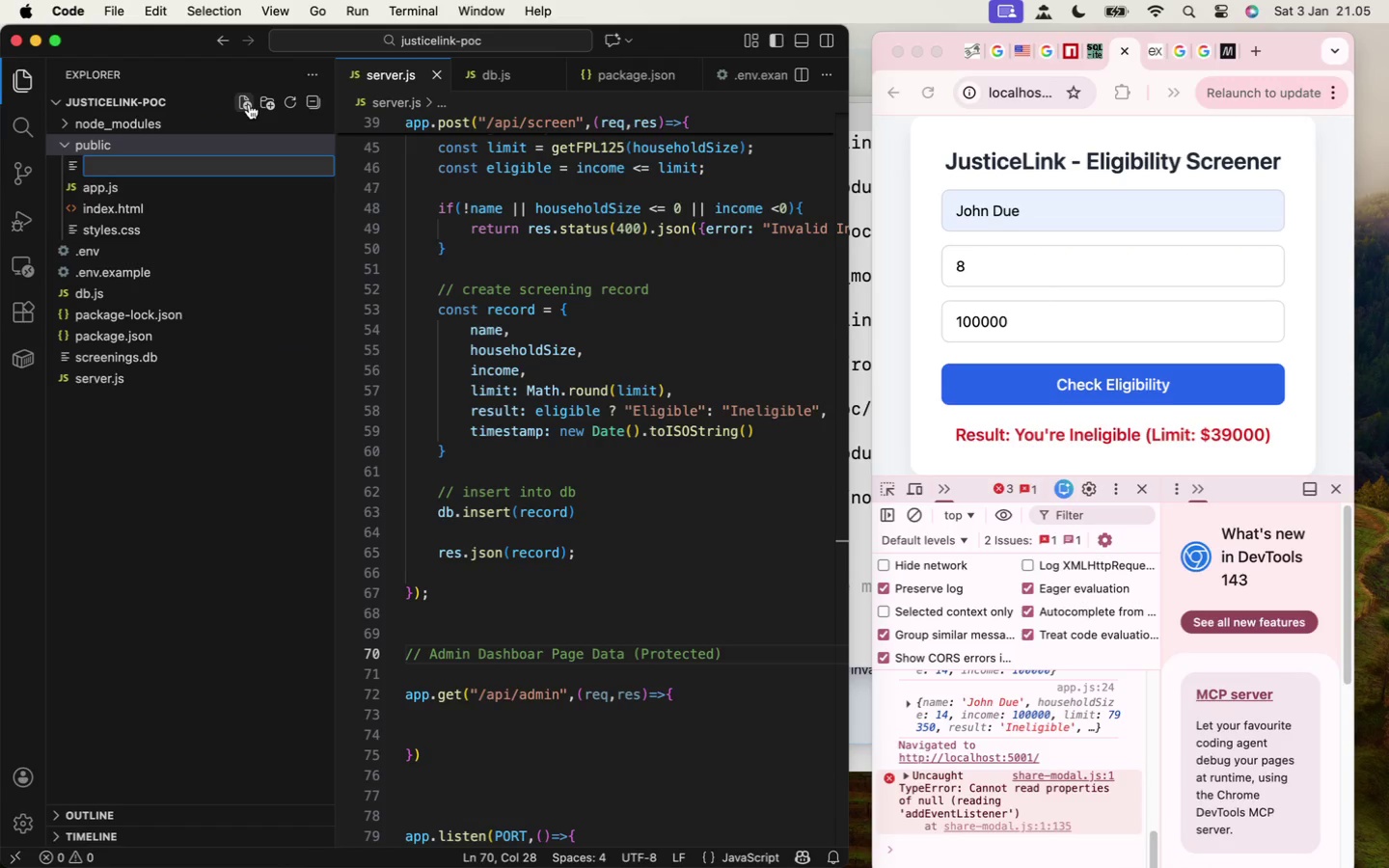 
type(admin.html)
 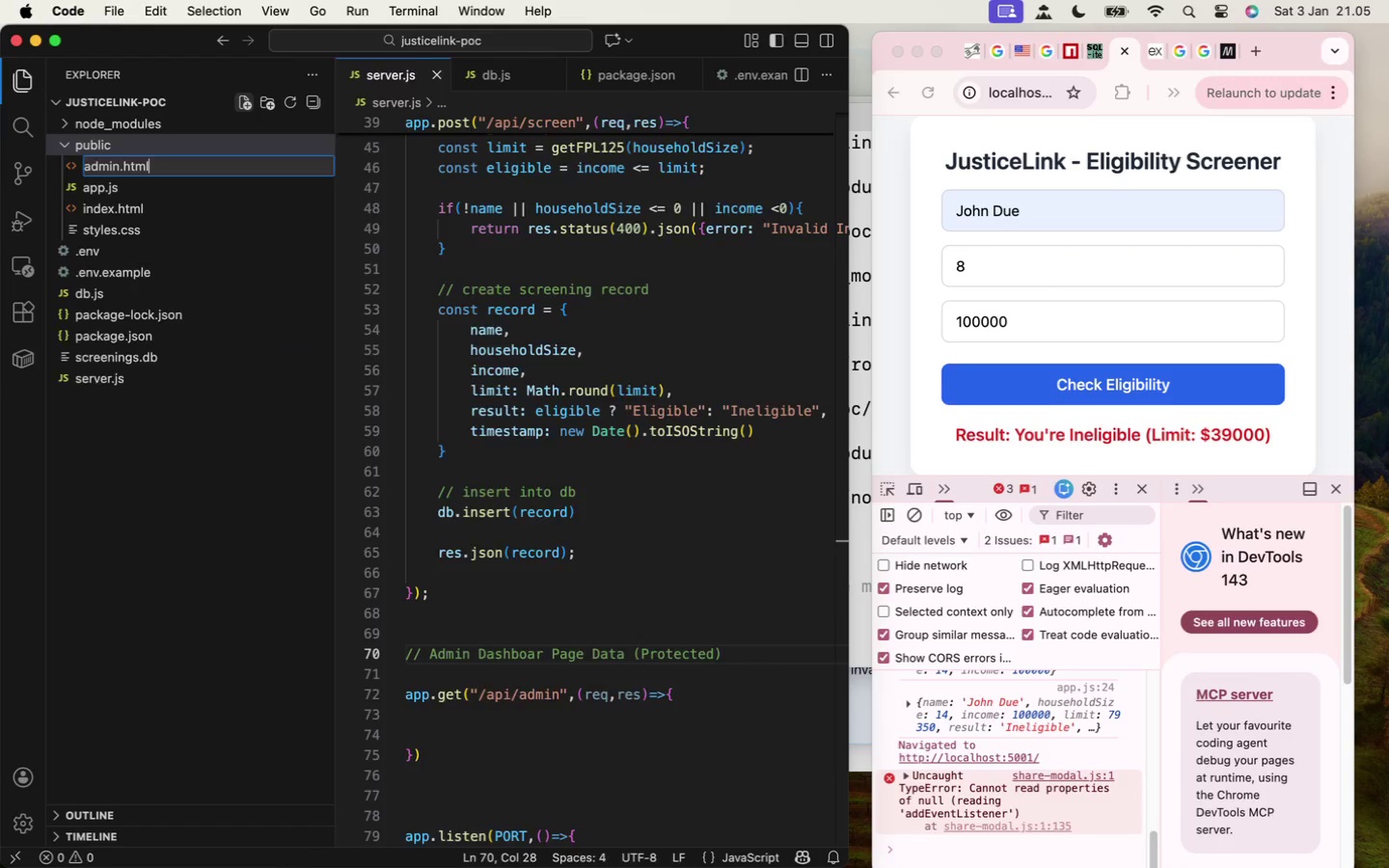 
key(Enter)
 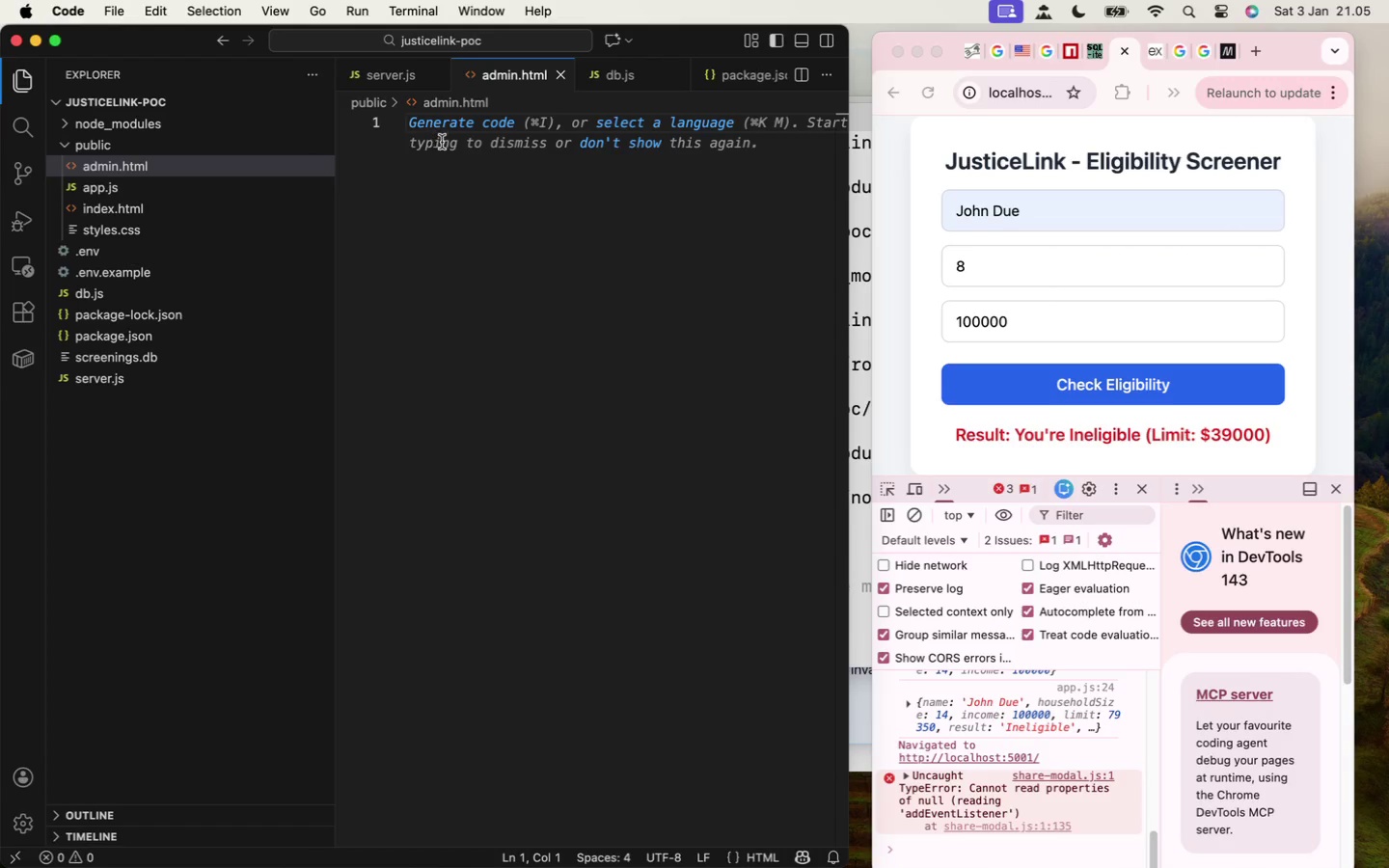 
wait(6.43)
 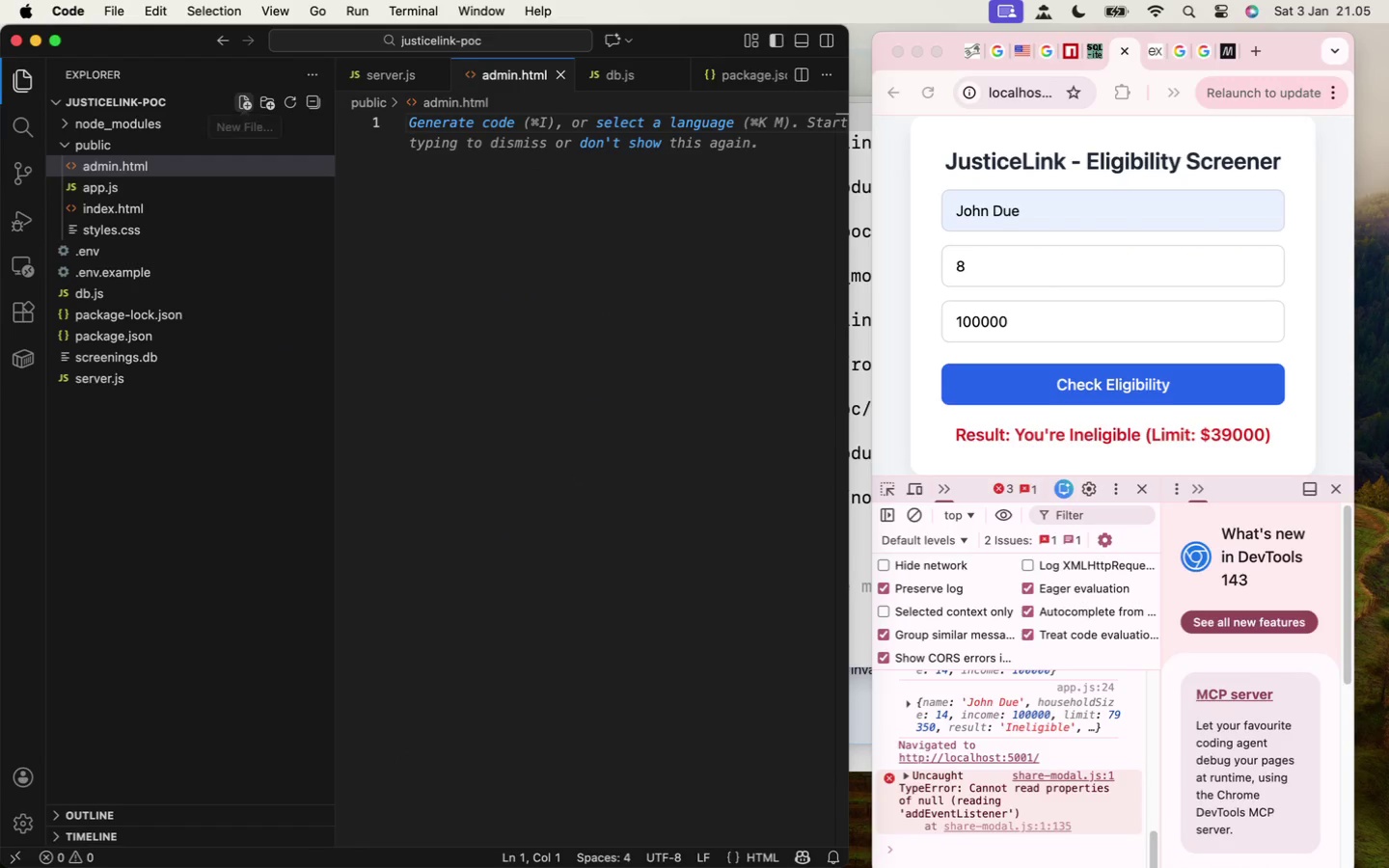 
left_click([439, 141])
 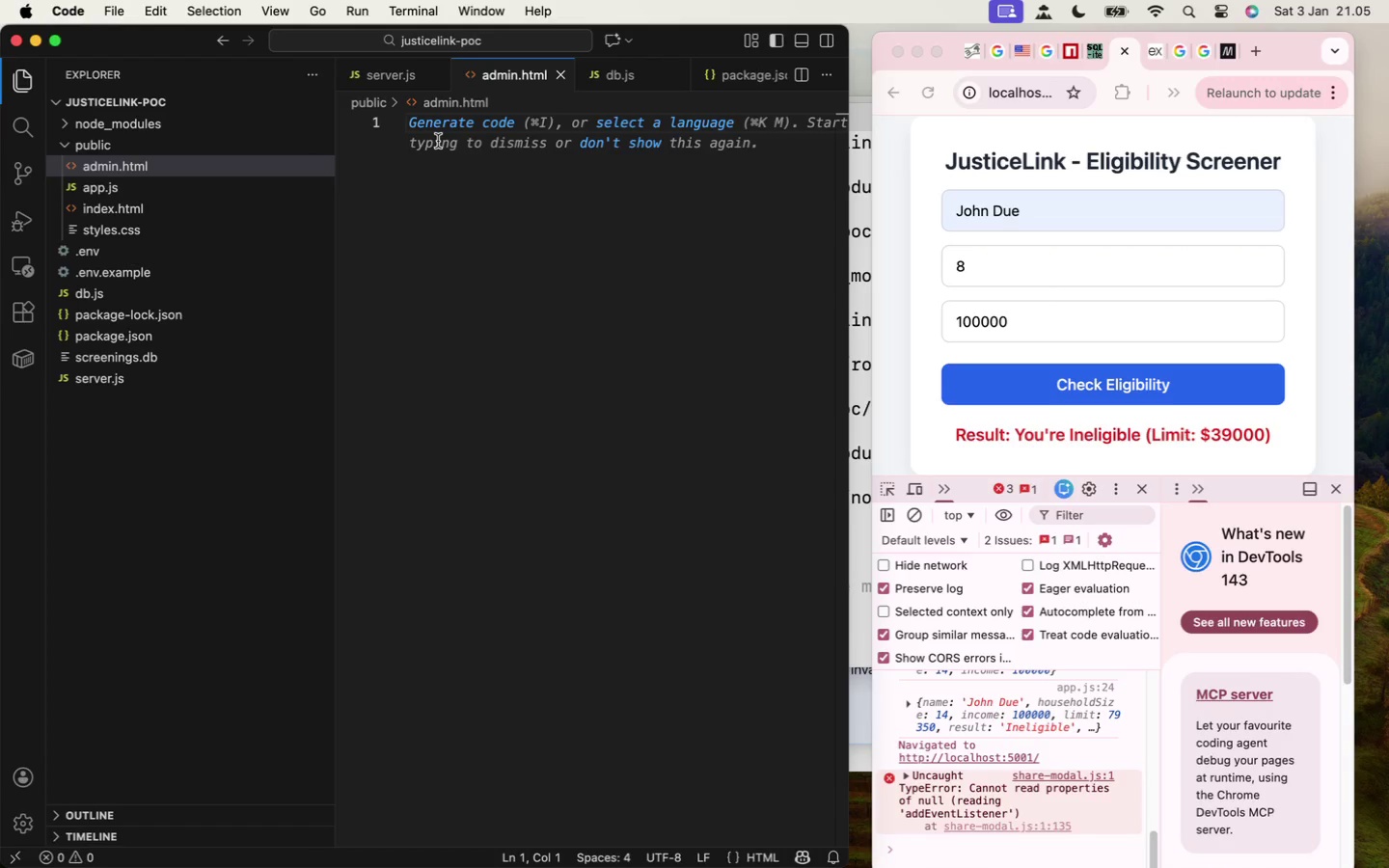 
key(Shift+Comma)
 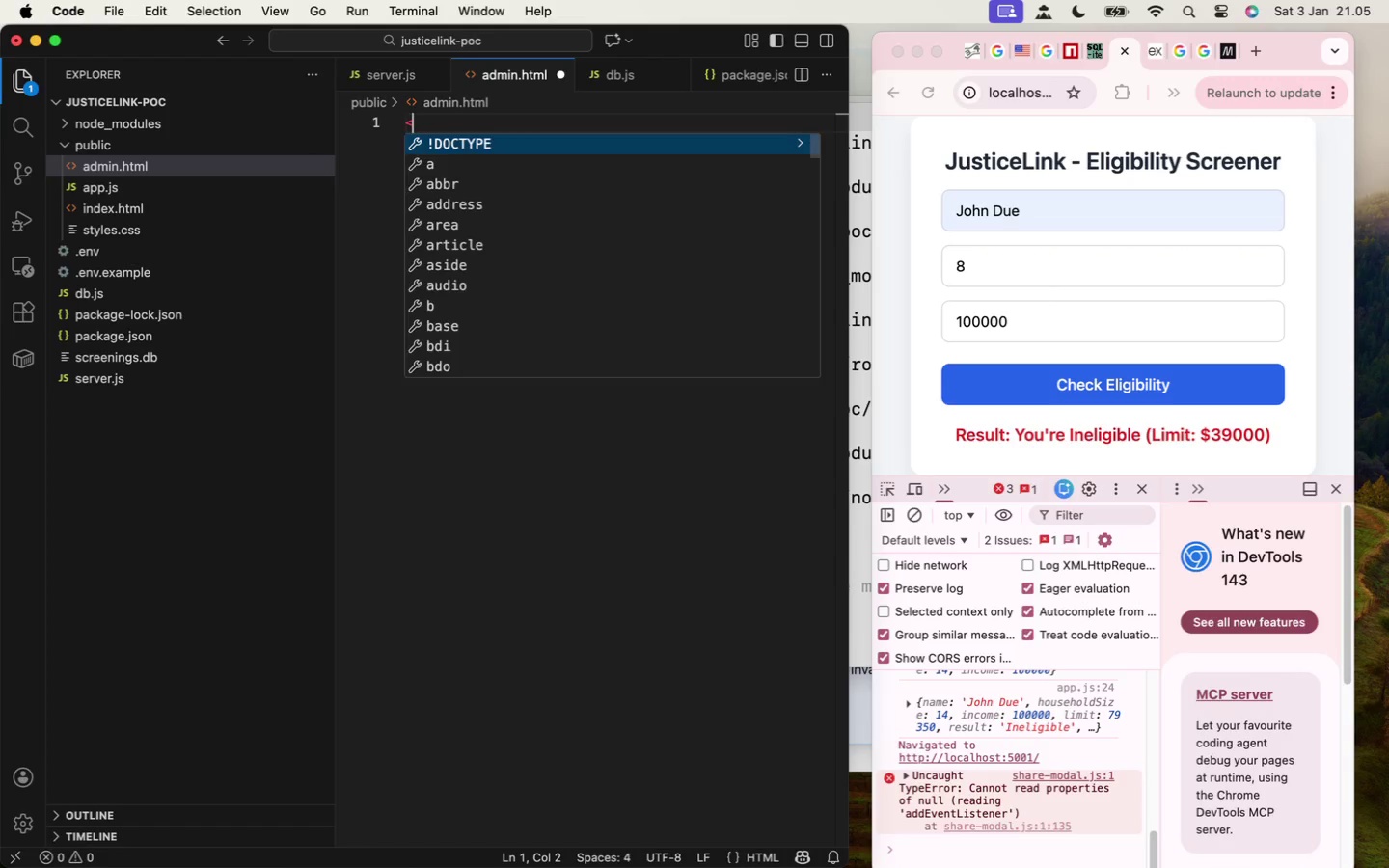 
key(Shift+1)
 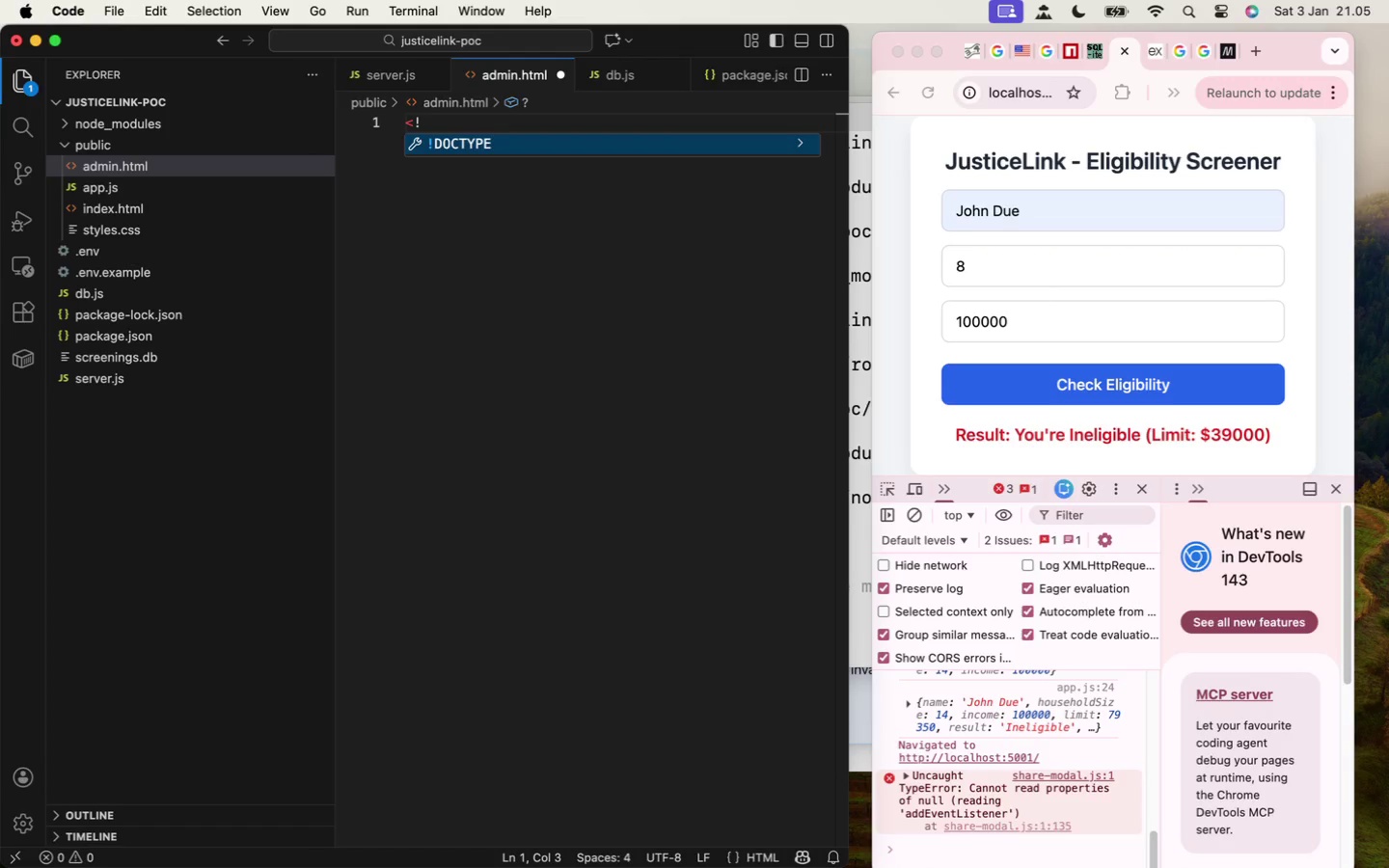 
key(Enter)
 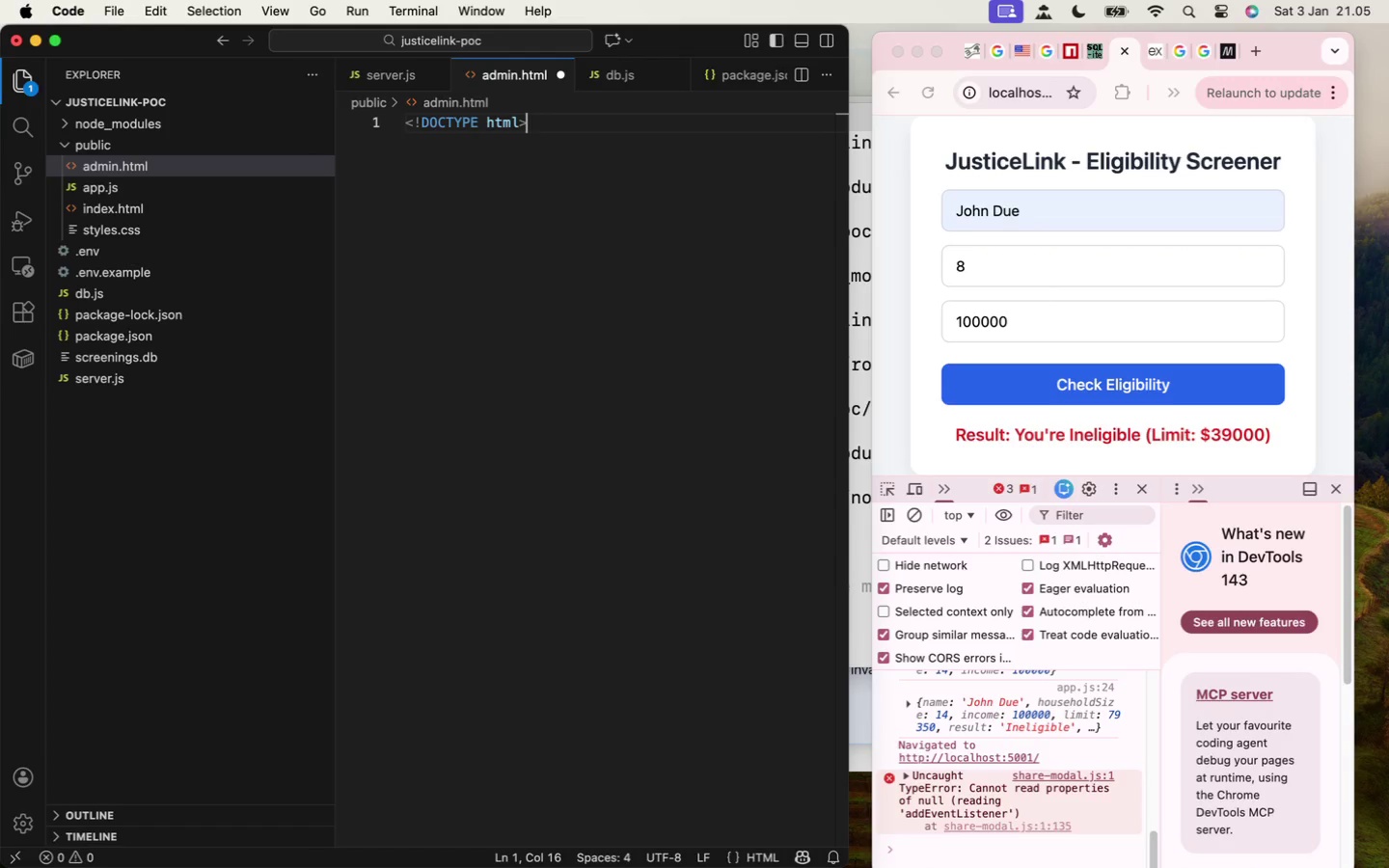 
key(Enter)
 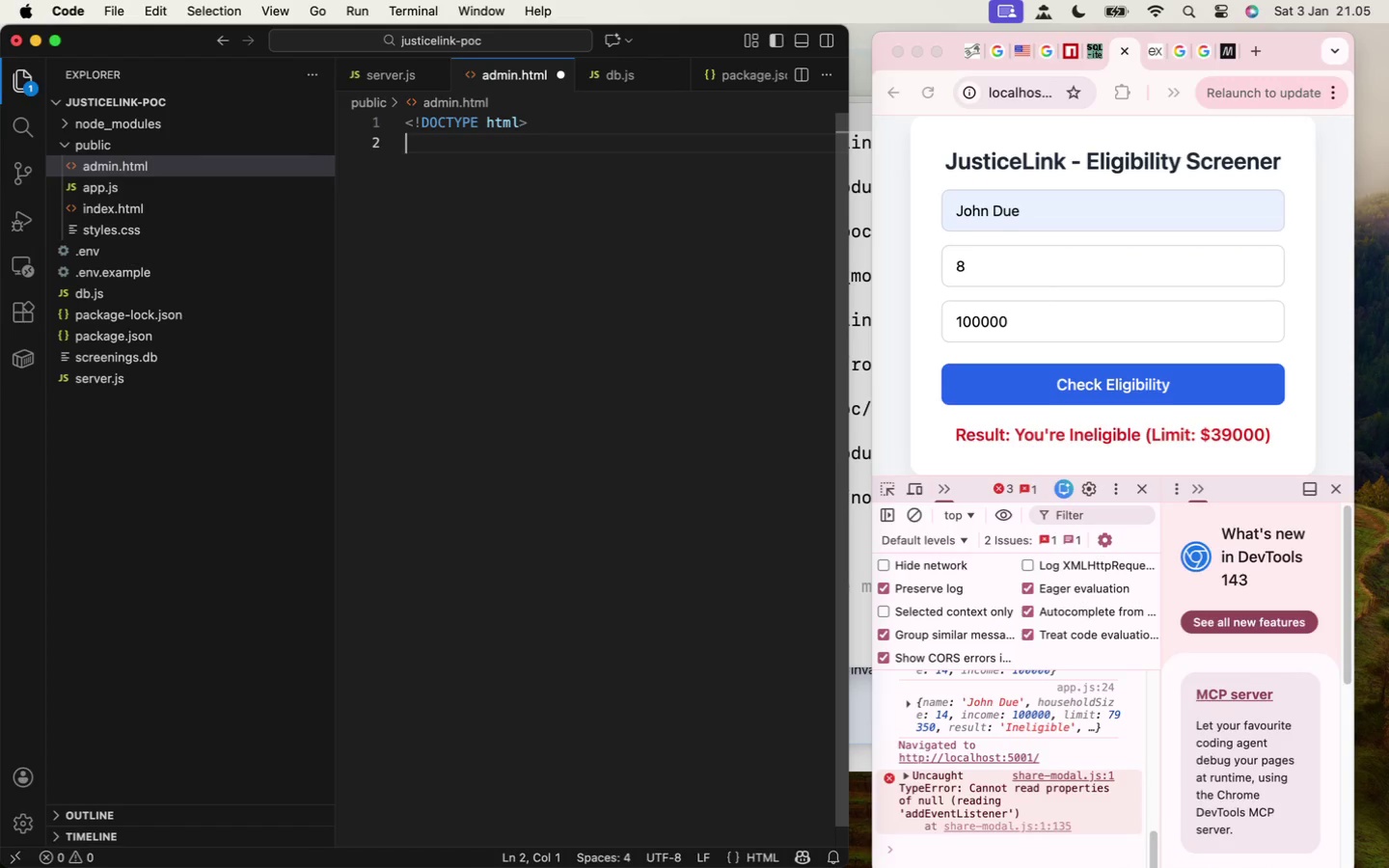 
wait(8.33)
 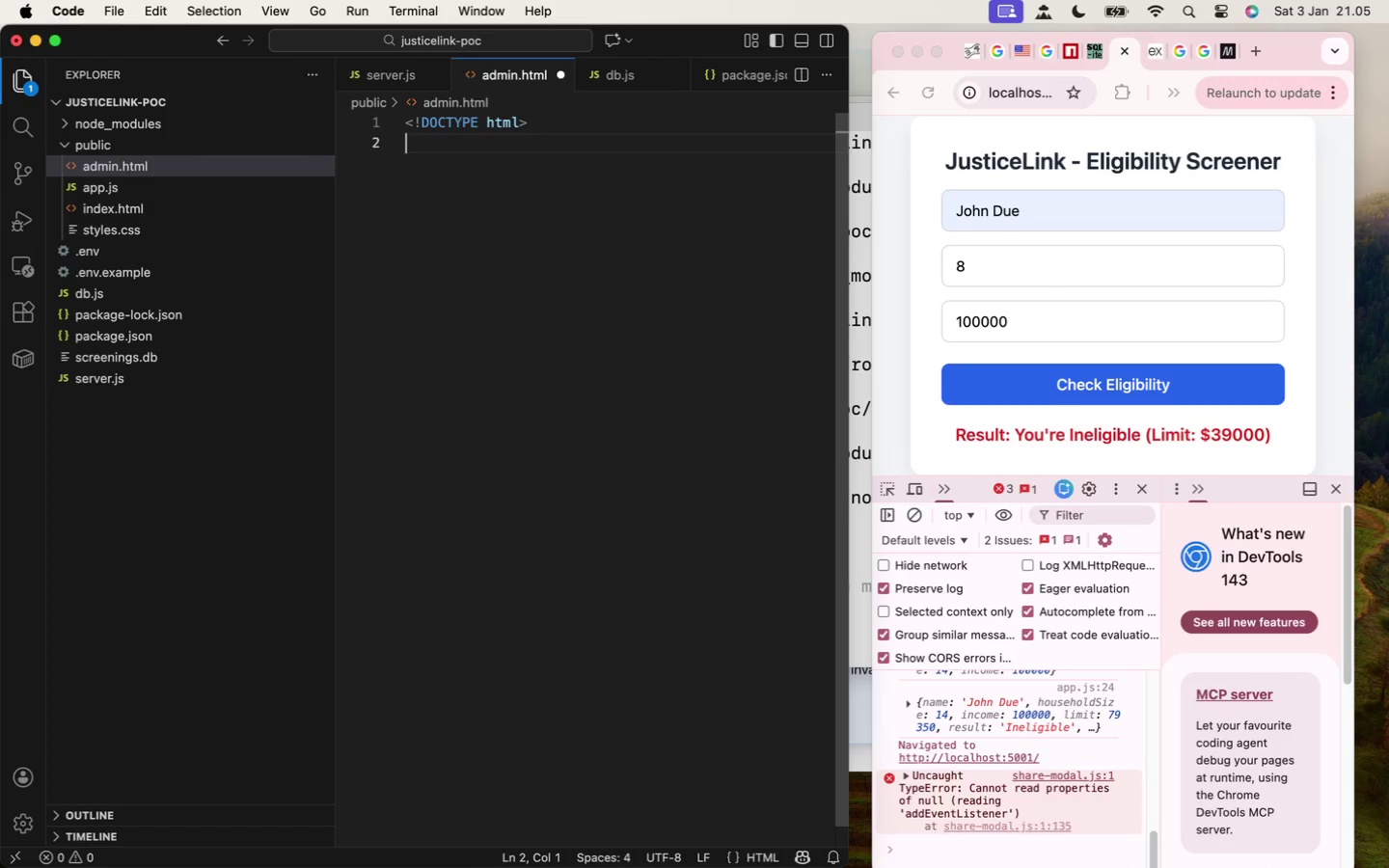 
type(<html>)
 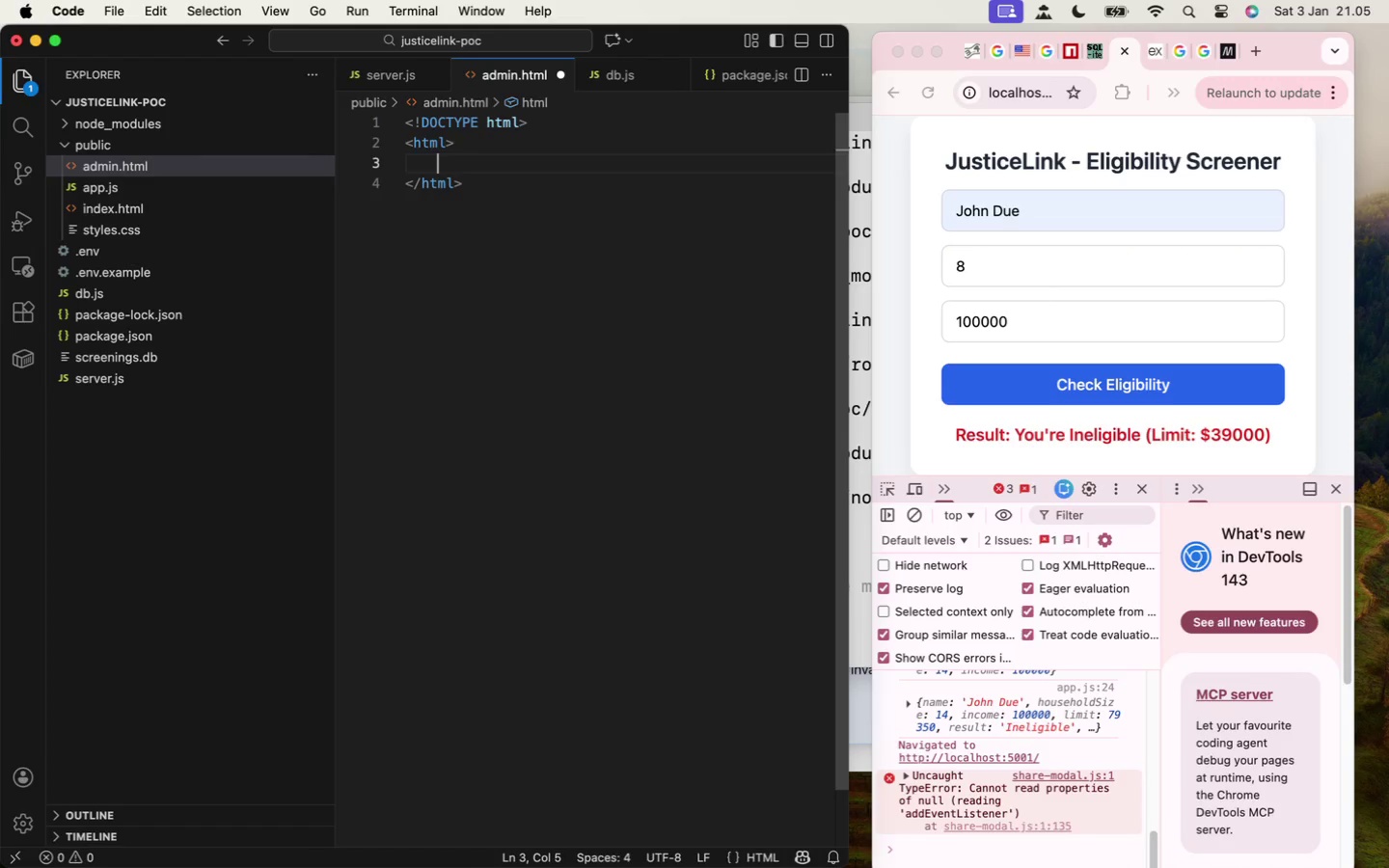 
 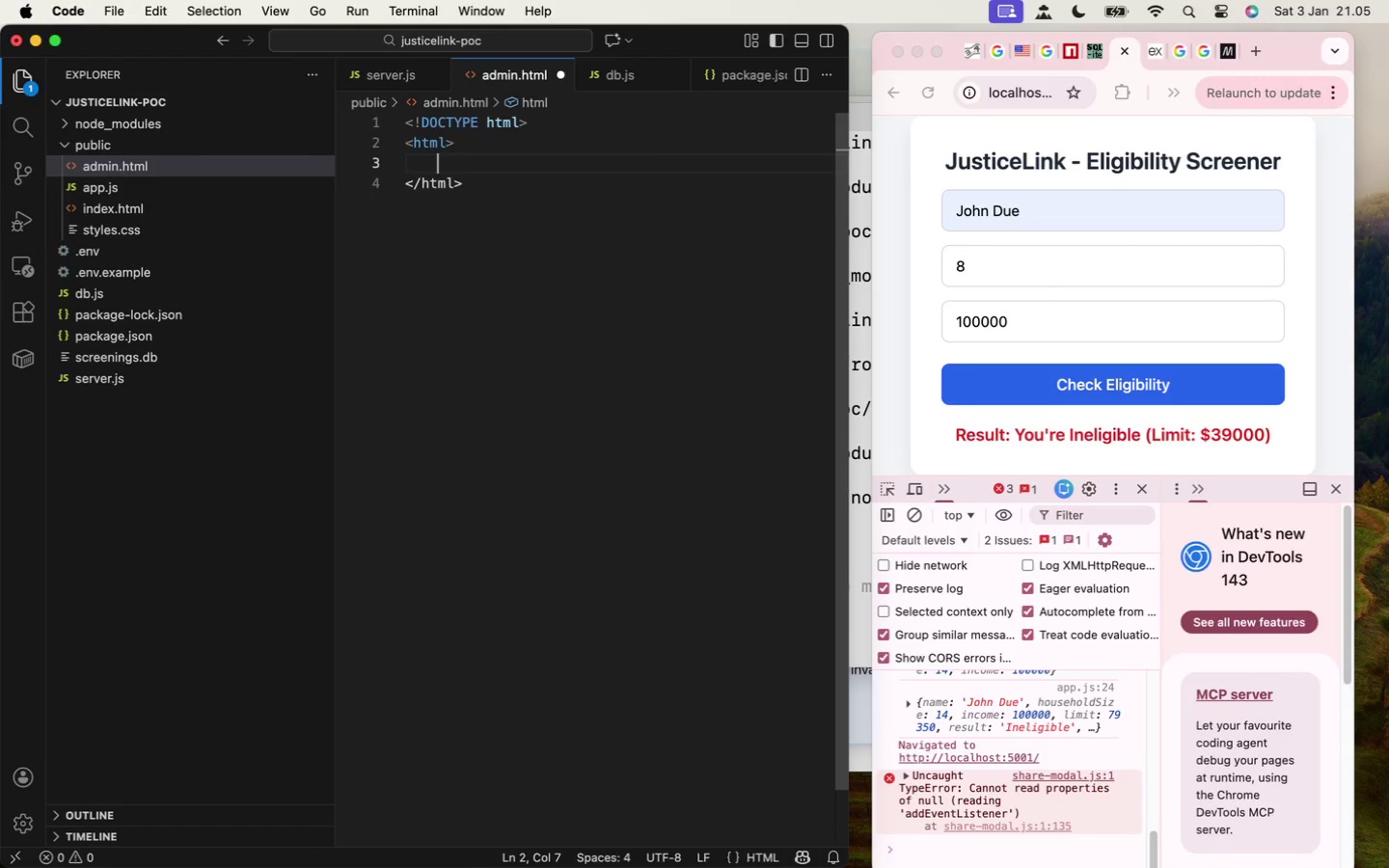 
key(Enter)
 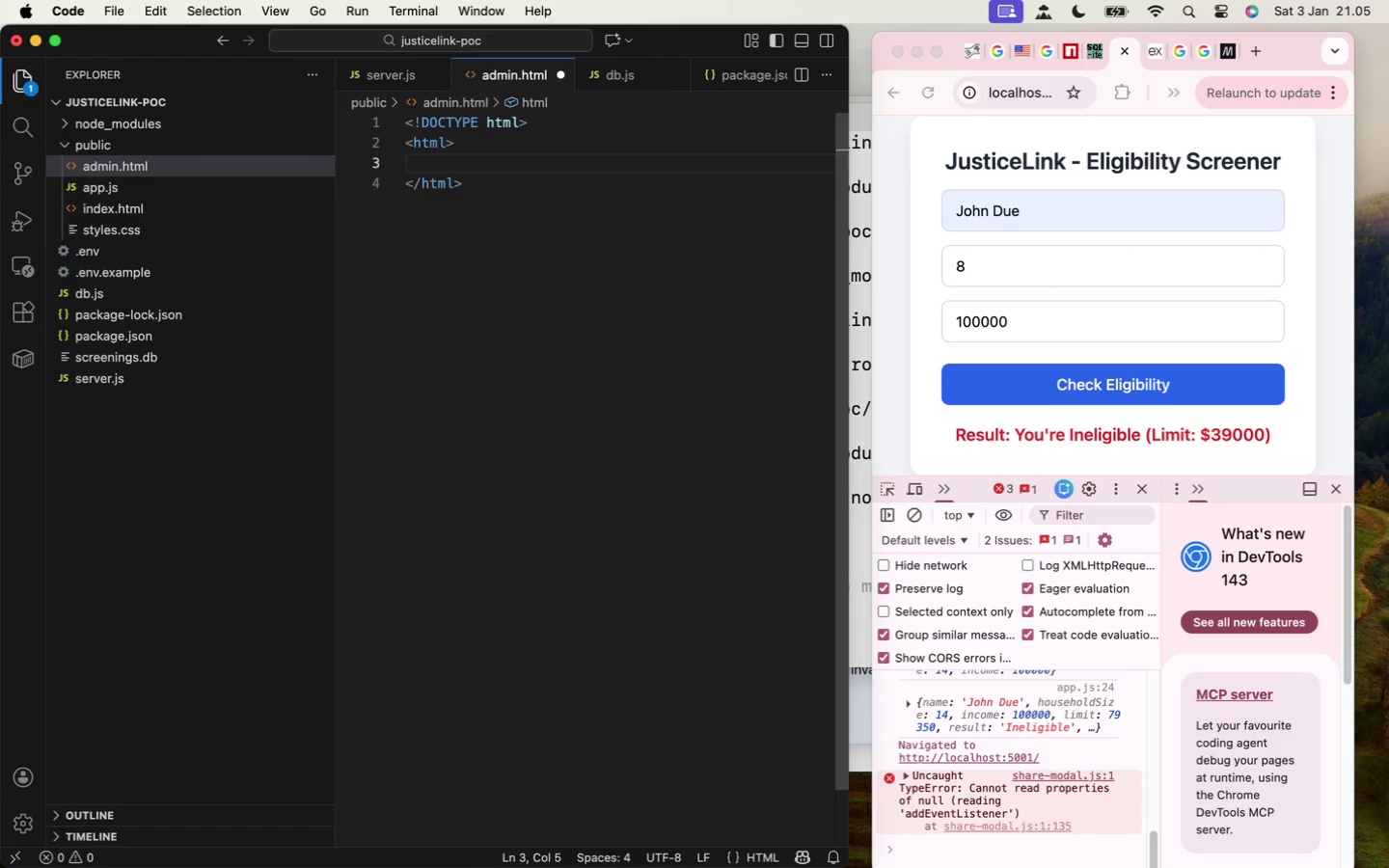 
type(<he)
 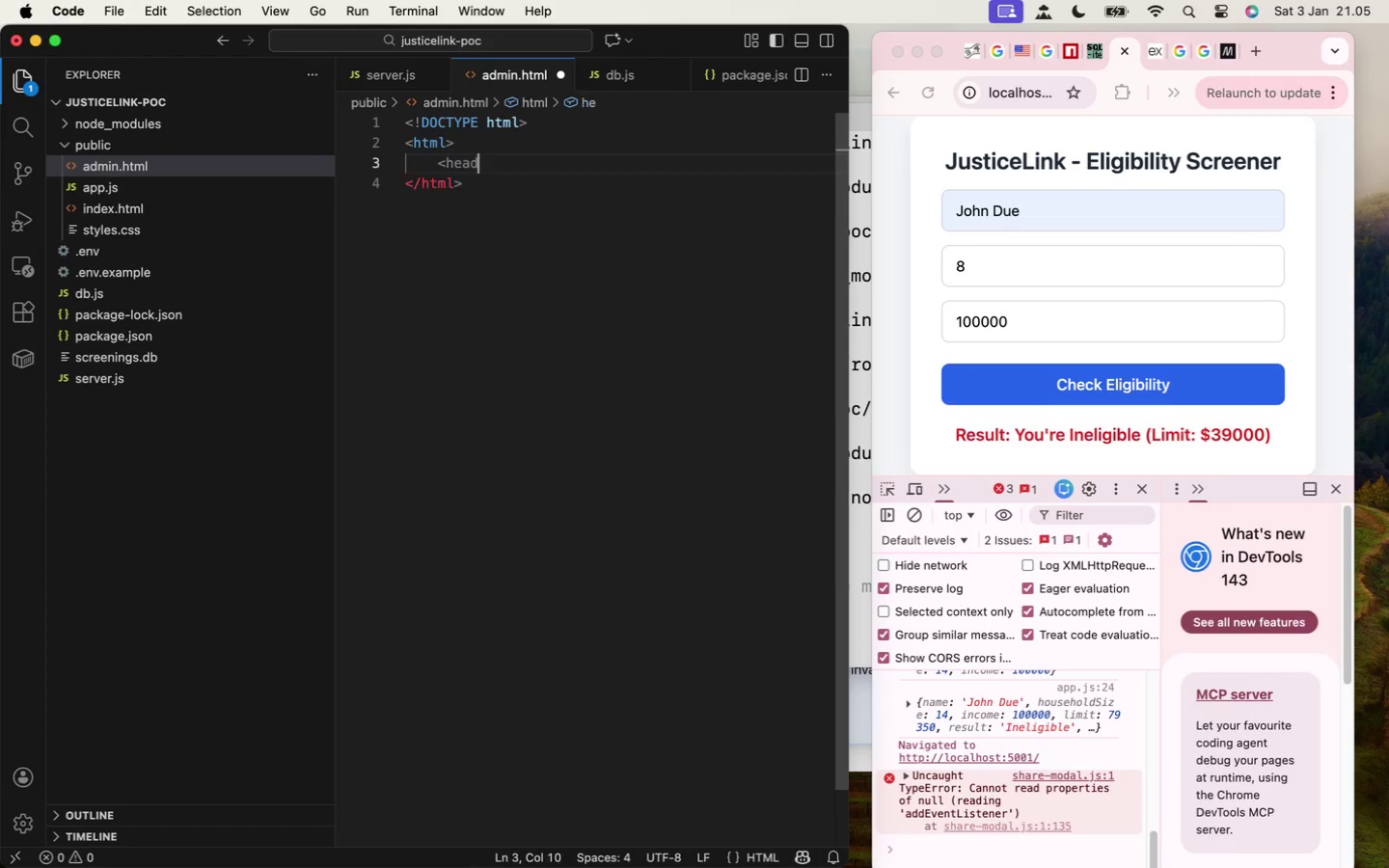 
key(Enter)
 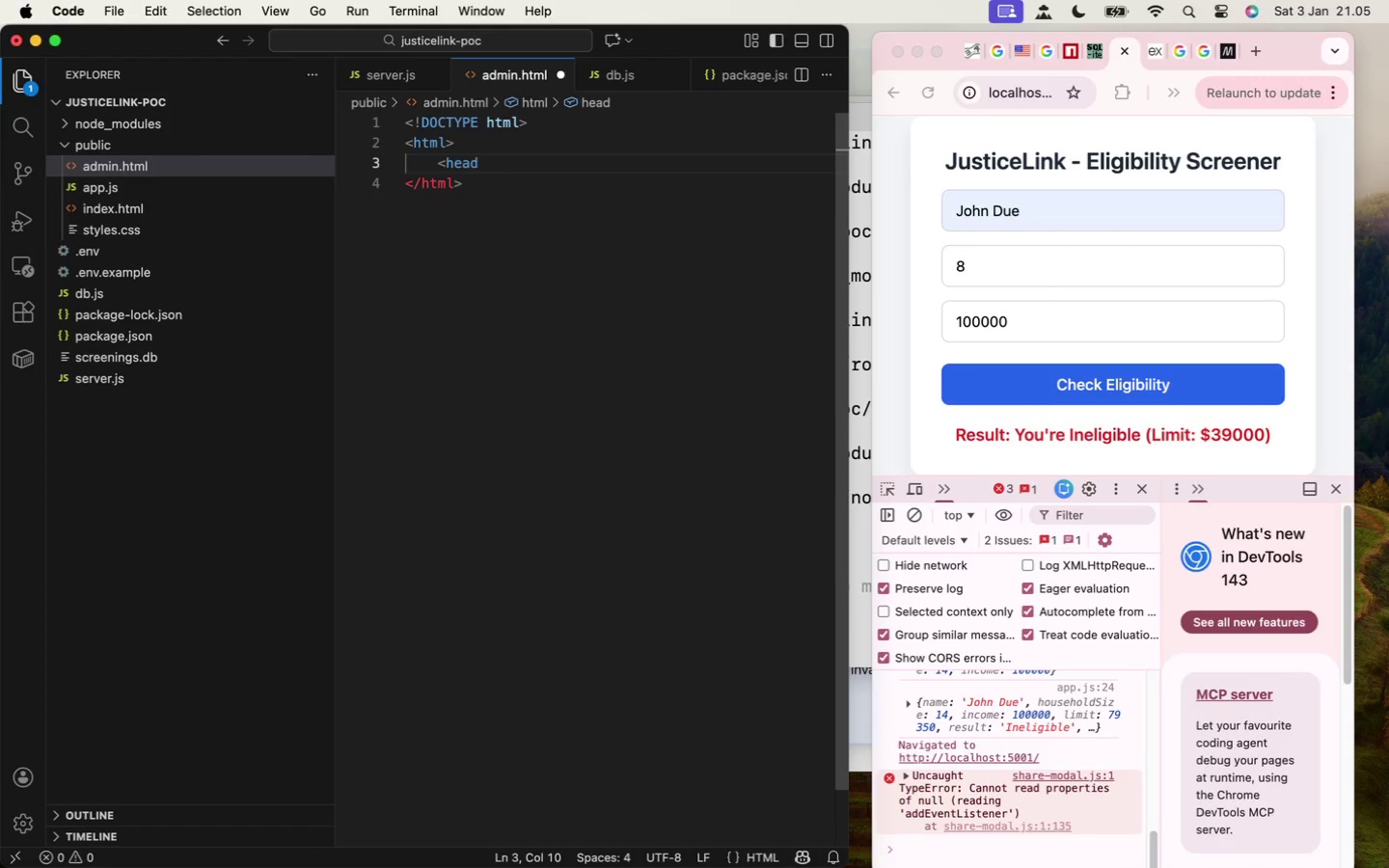 
hold_key(key=ShiftLeft, duration=0.54)